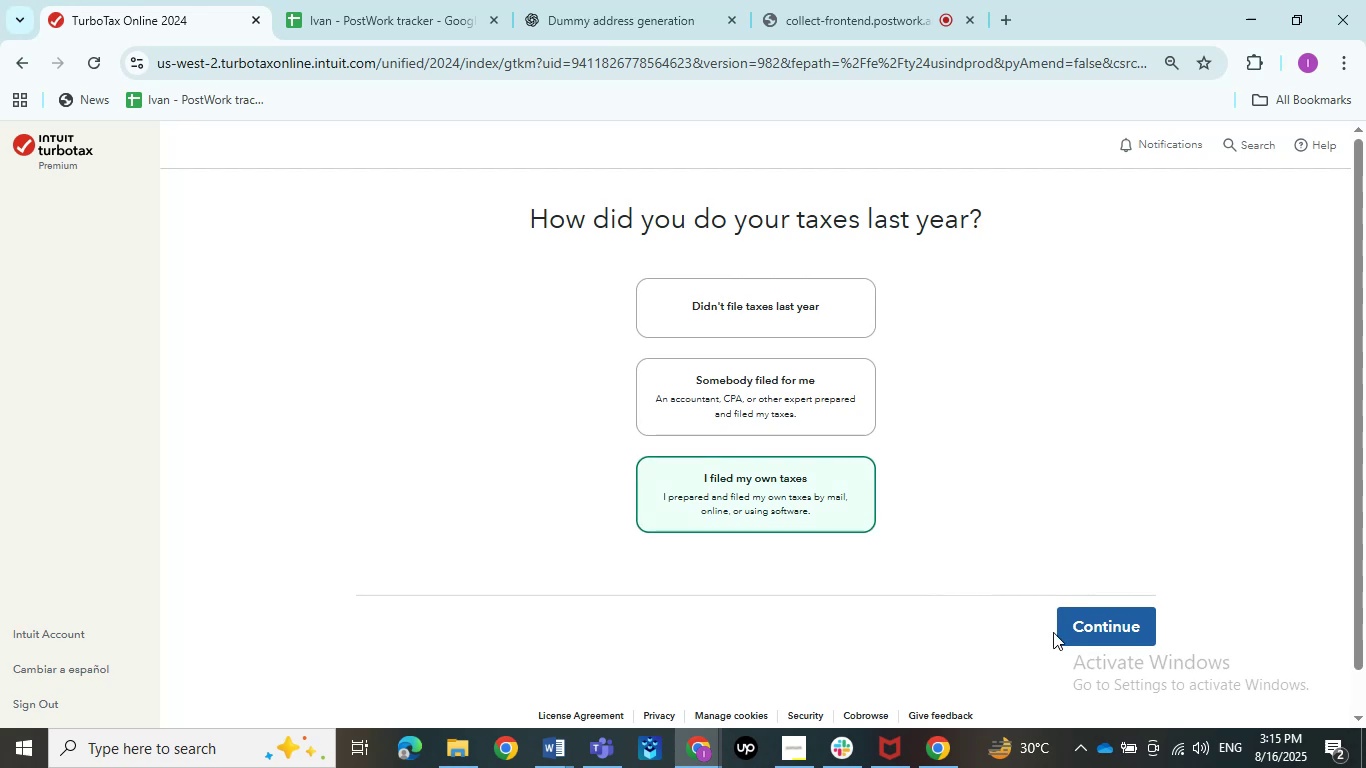 
left_click([1087, 624])
 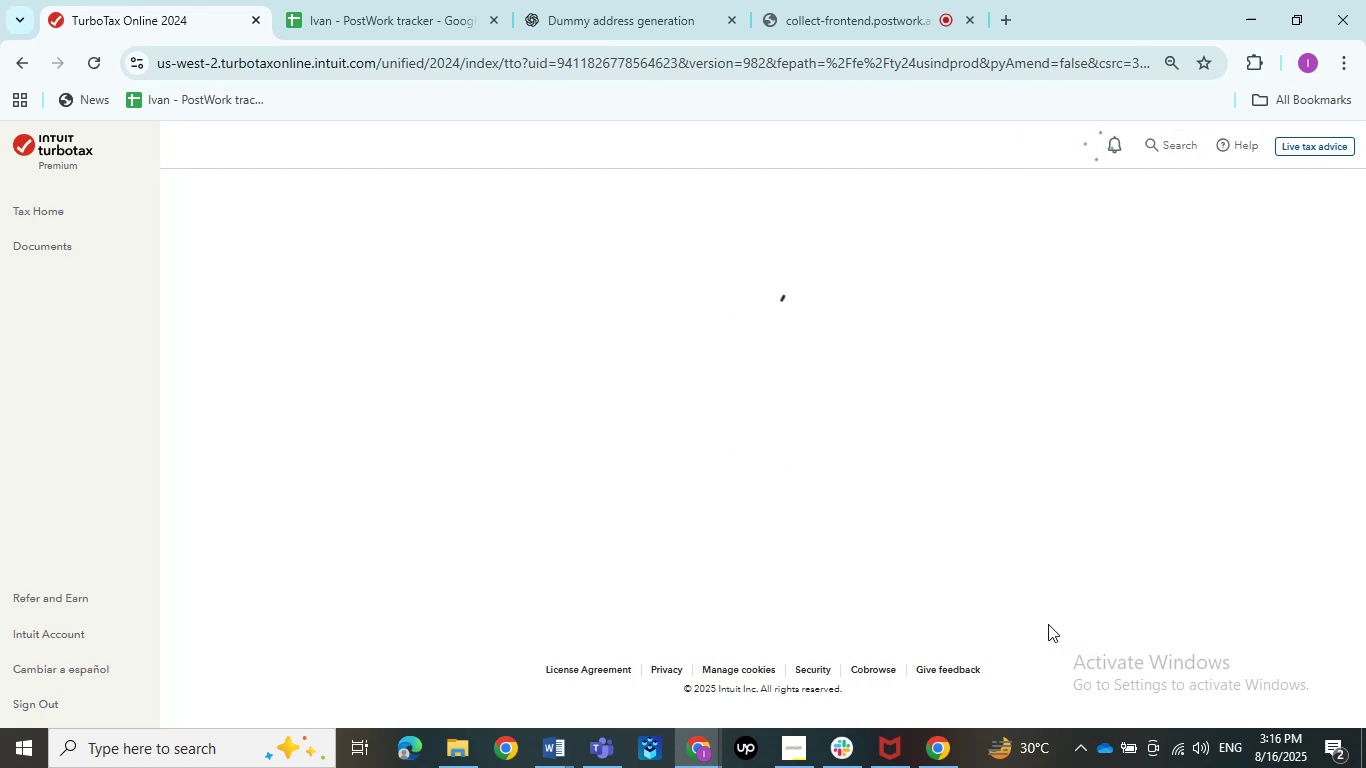 
wait(12.74)
 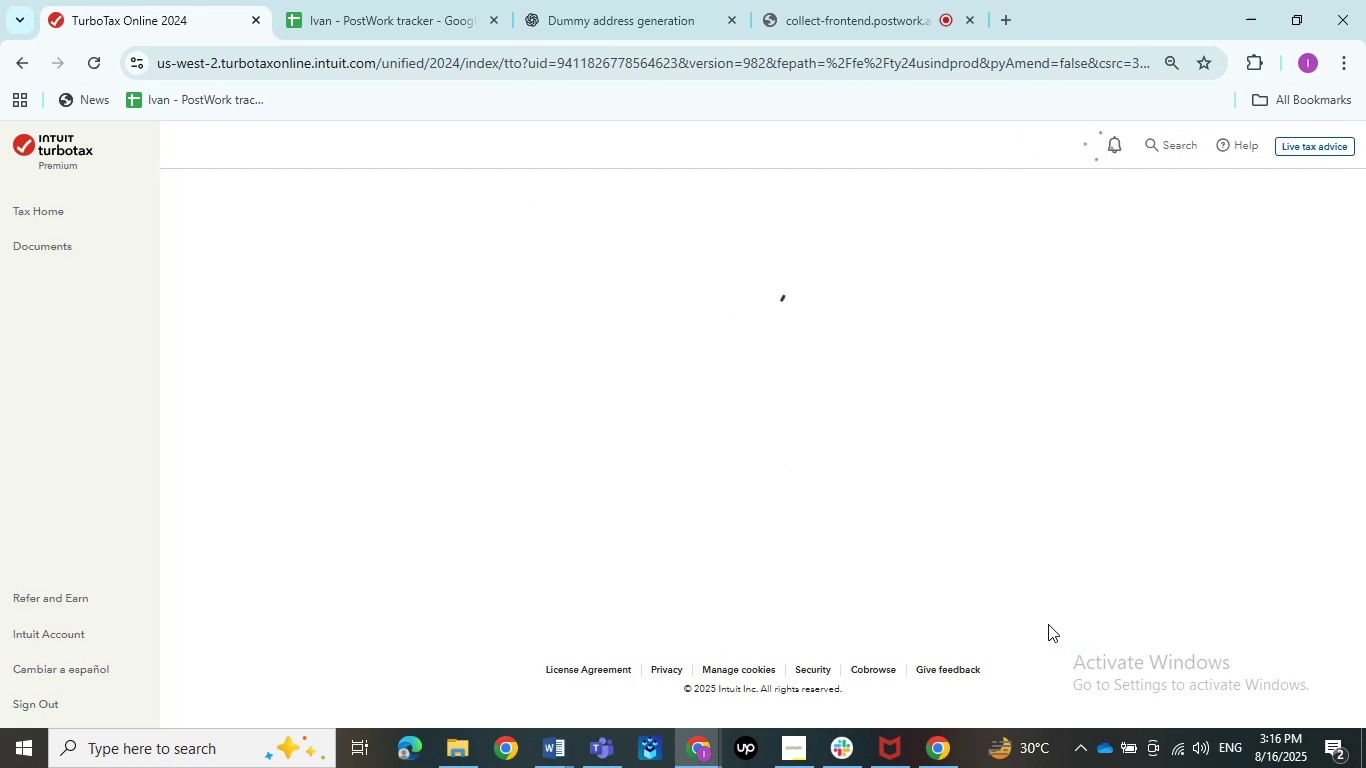 
left_click([551, 742])
 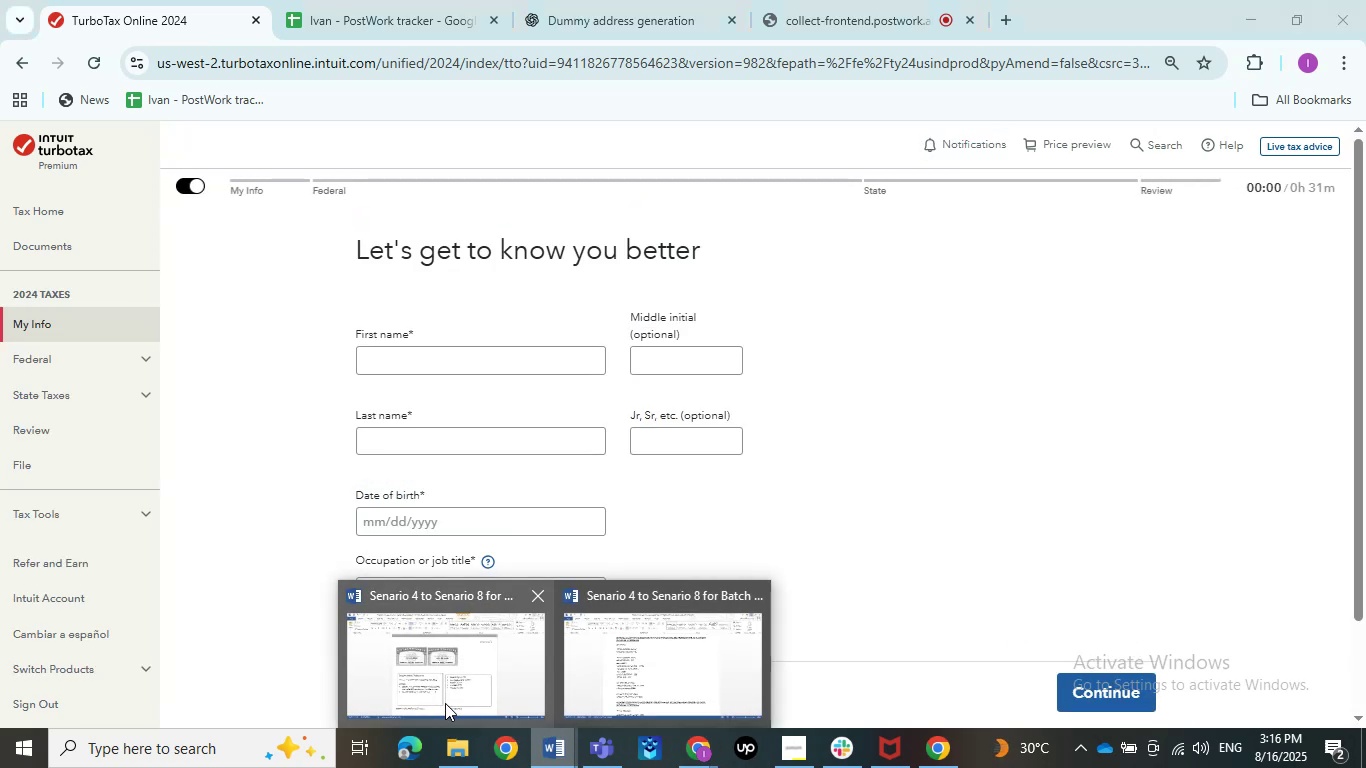 
left_click([427, 696])
 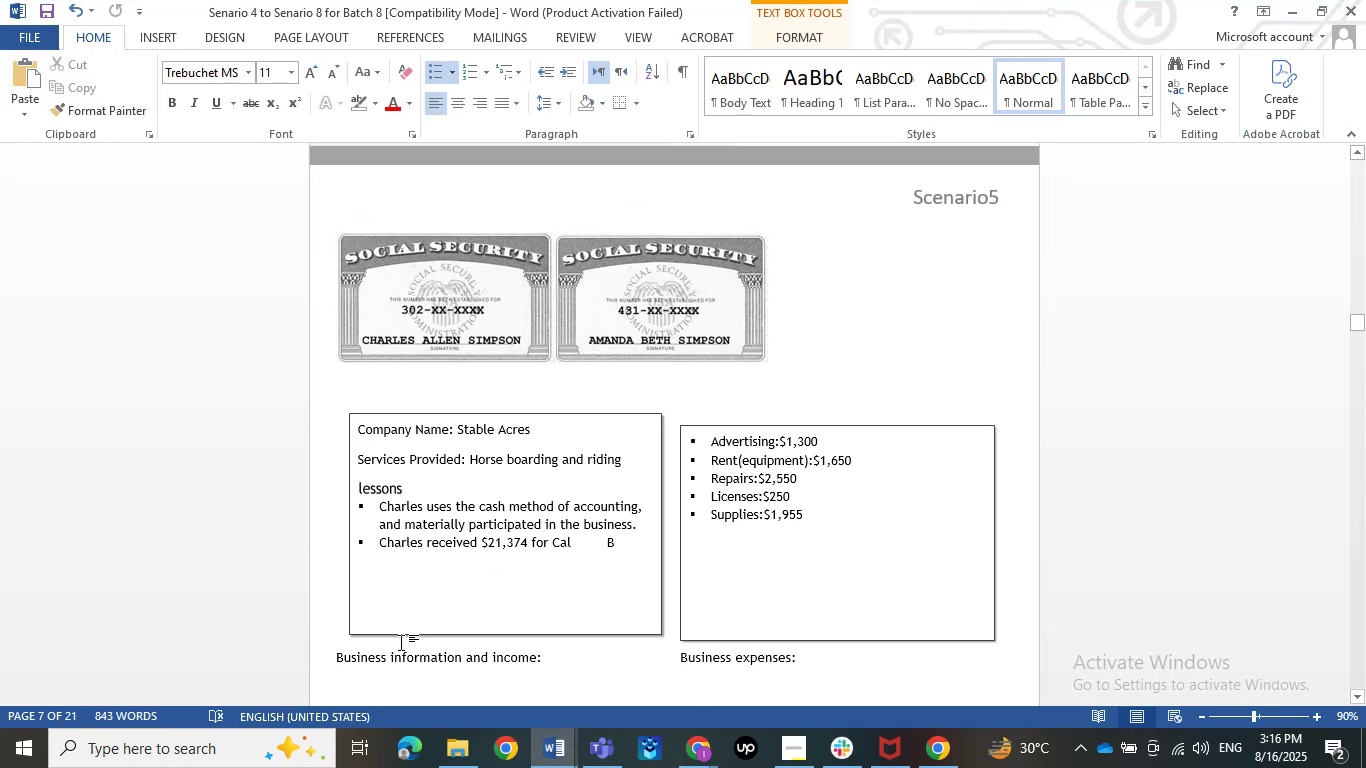 
scroll: coordinate [405, 623], scroll_direction: down, amount: 6.0
 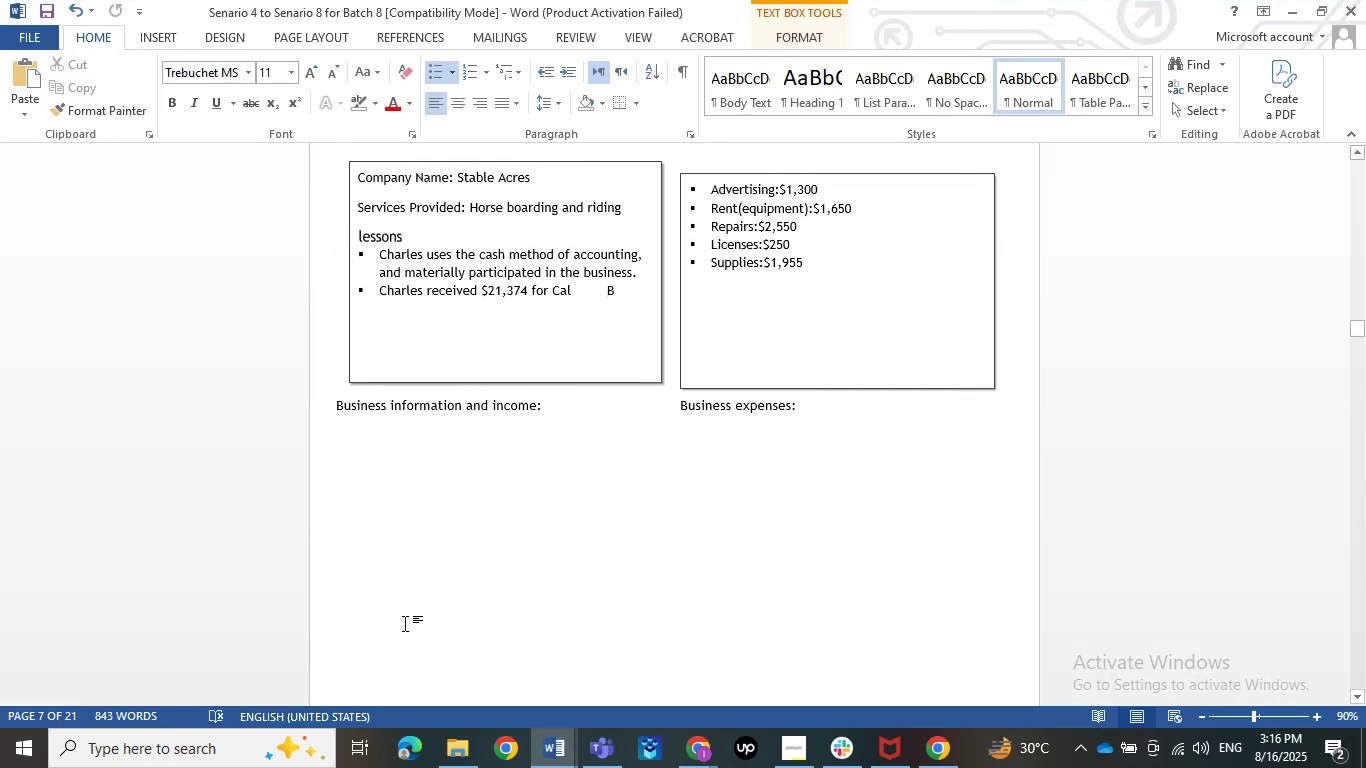 
scroll: coordinate [405, 623], scroll_direction: up, amount: 28.0
 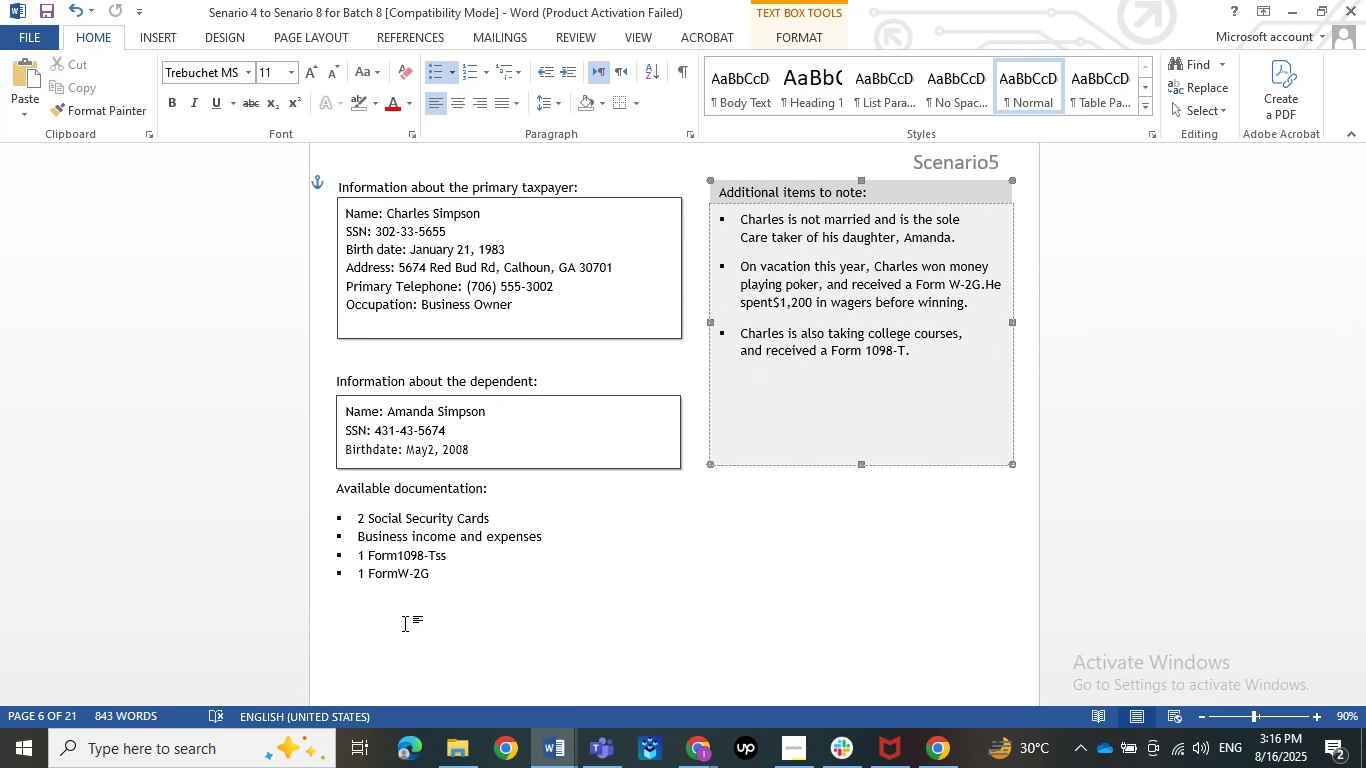 
wait(7.33)
 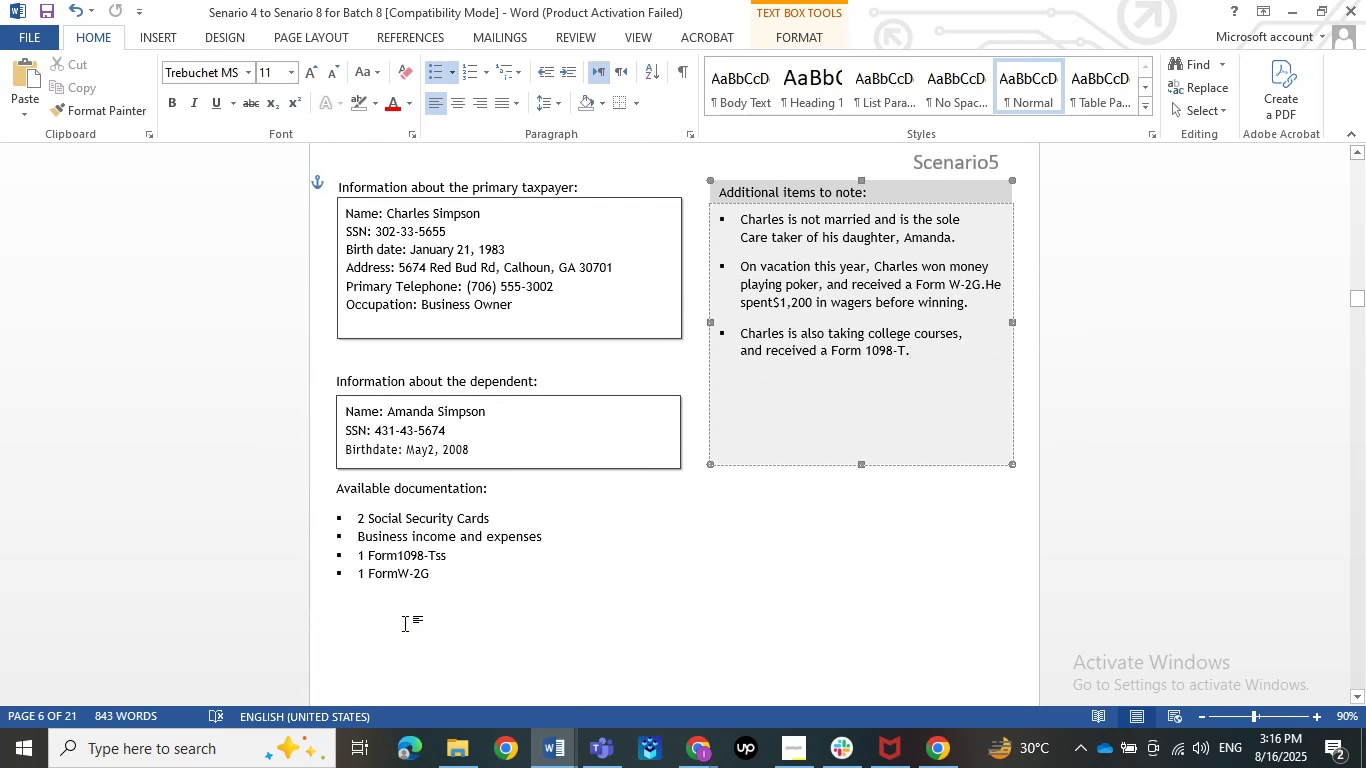 
left_click_drag(start_coordinate=[389, 209], to_coordinate=[460, 216])
 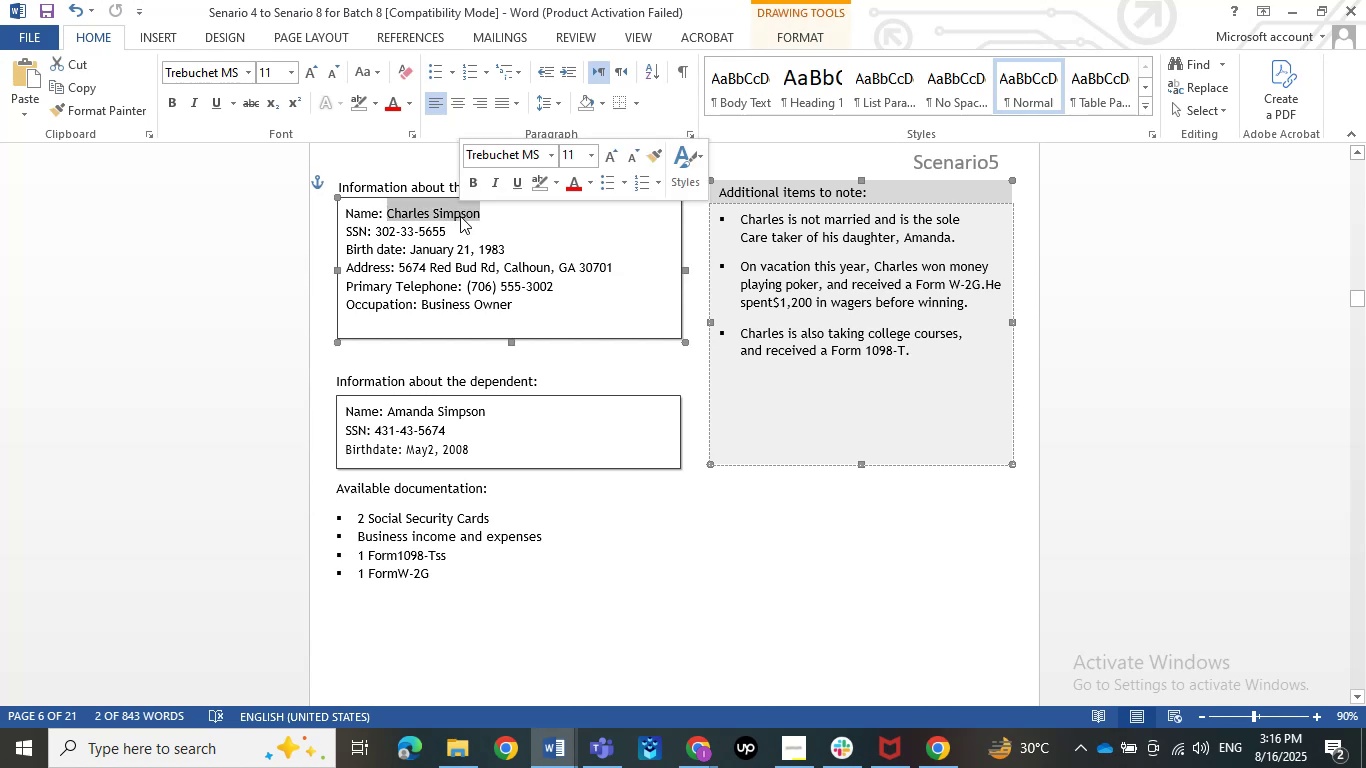 
key(Control+C)
 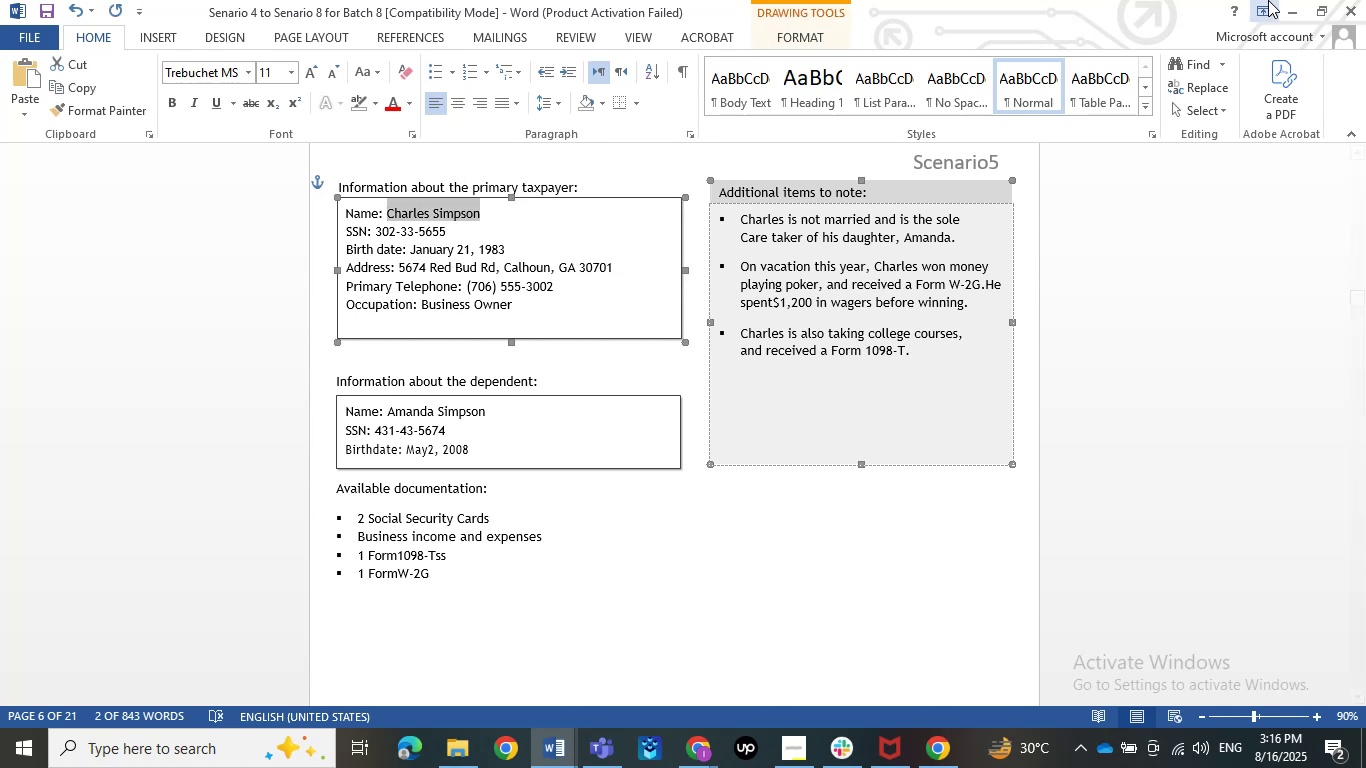 
left_click([1288, 3])
 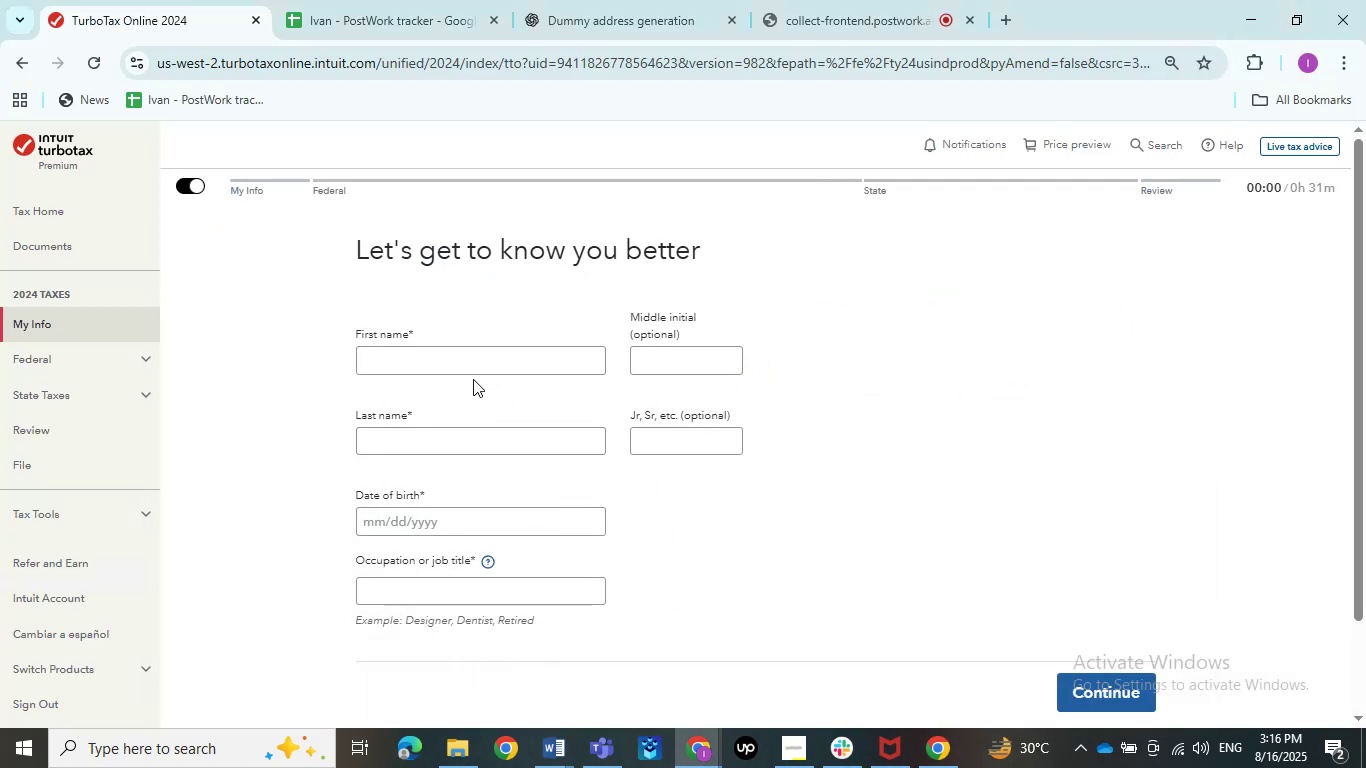 
left_click([473, 371])
 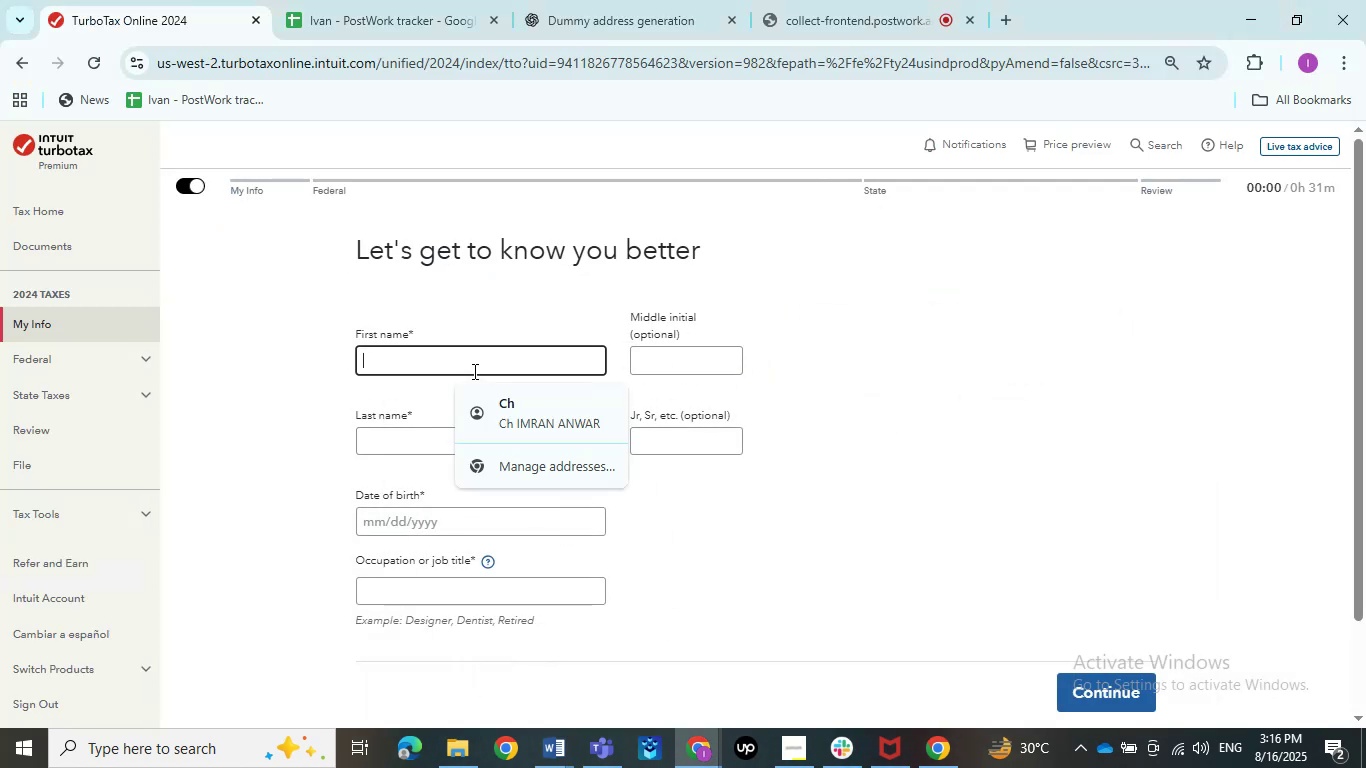 
key(Control+V)
 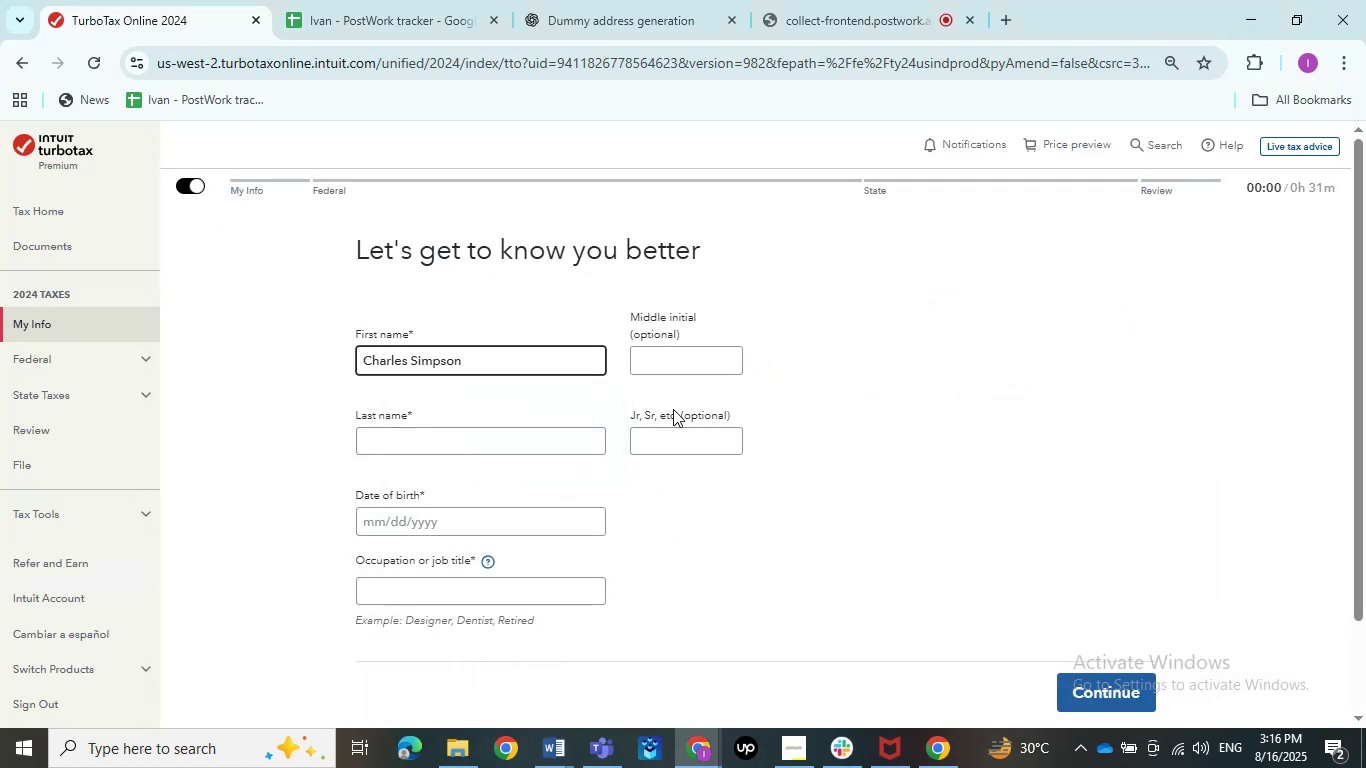 
left_click([673, 409])
 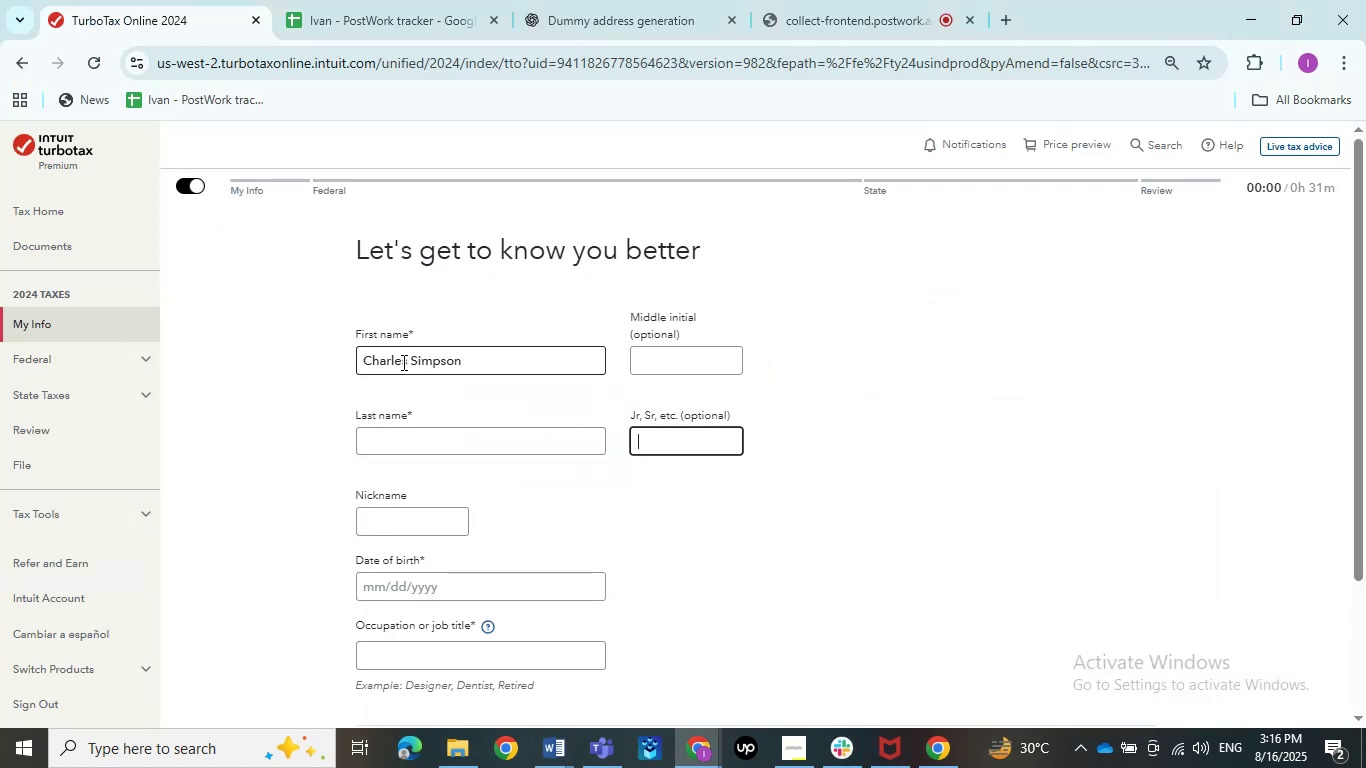 
left_click([417, 357])
 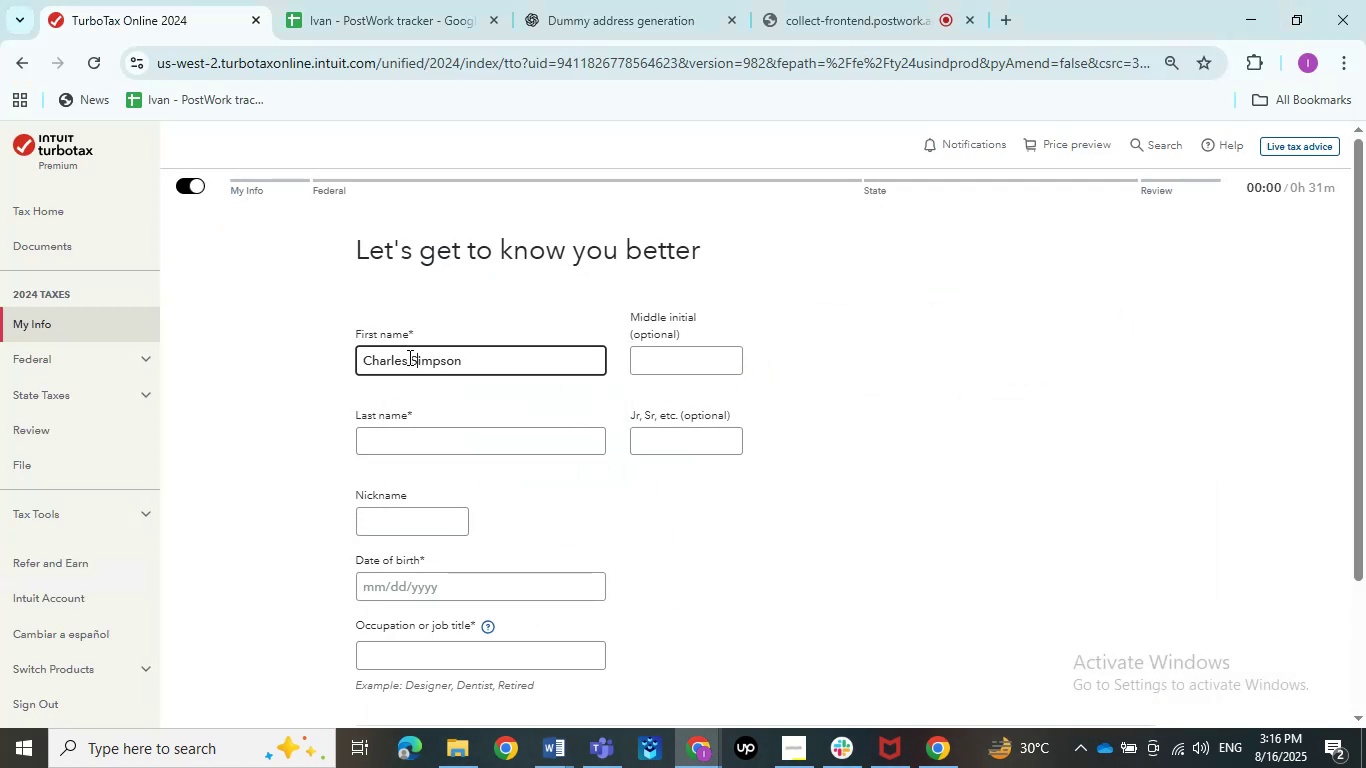 
left_click_drag(start_coordinate=[407, 357], to_coordinate=[474, 354])
 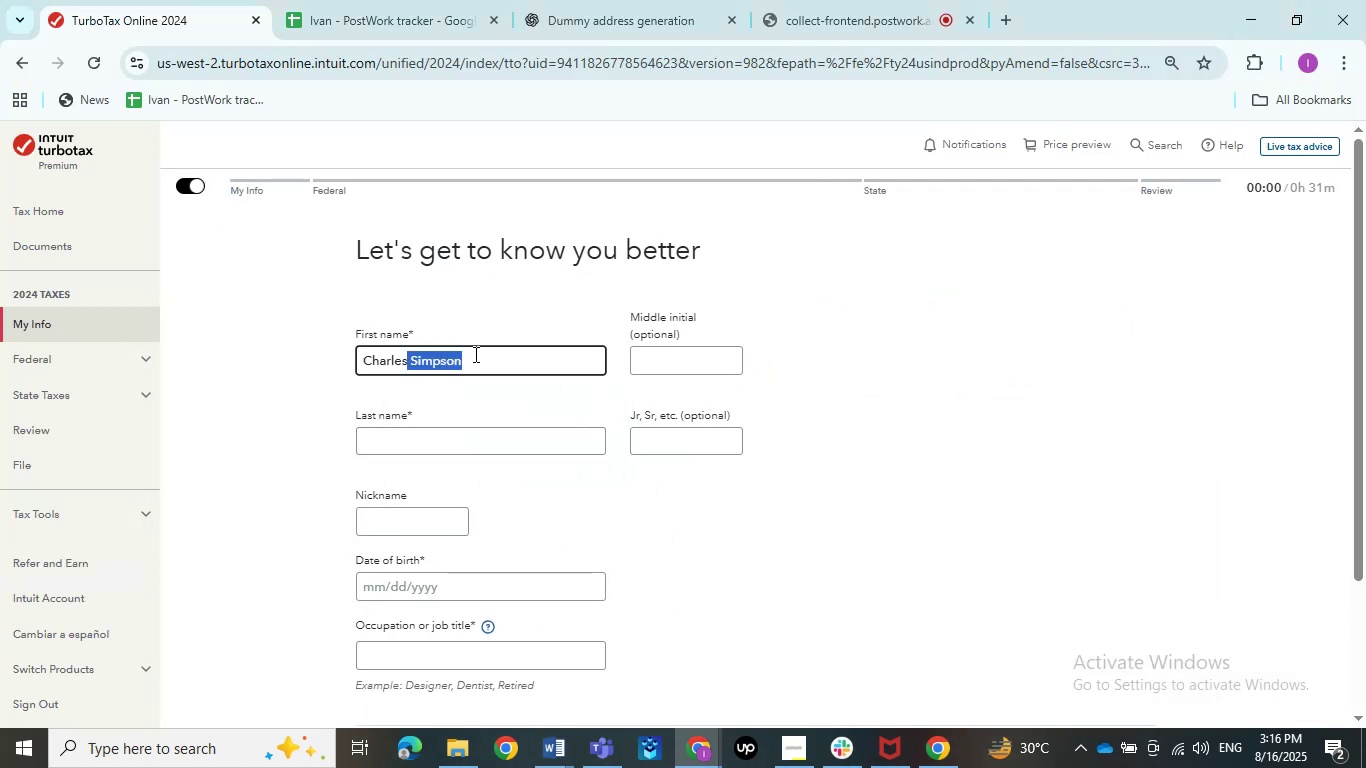 
key(Control+X)
 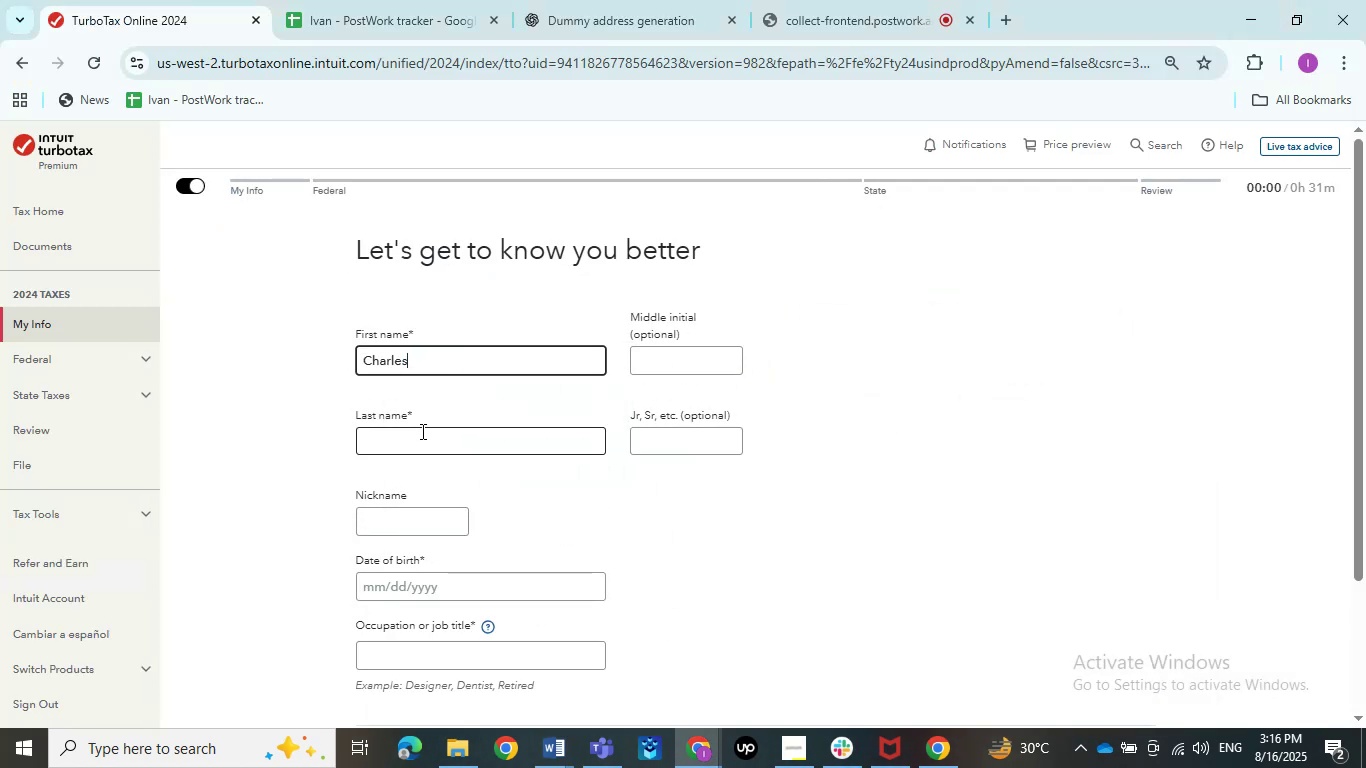 
left_click([421, 431])
 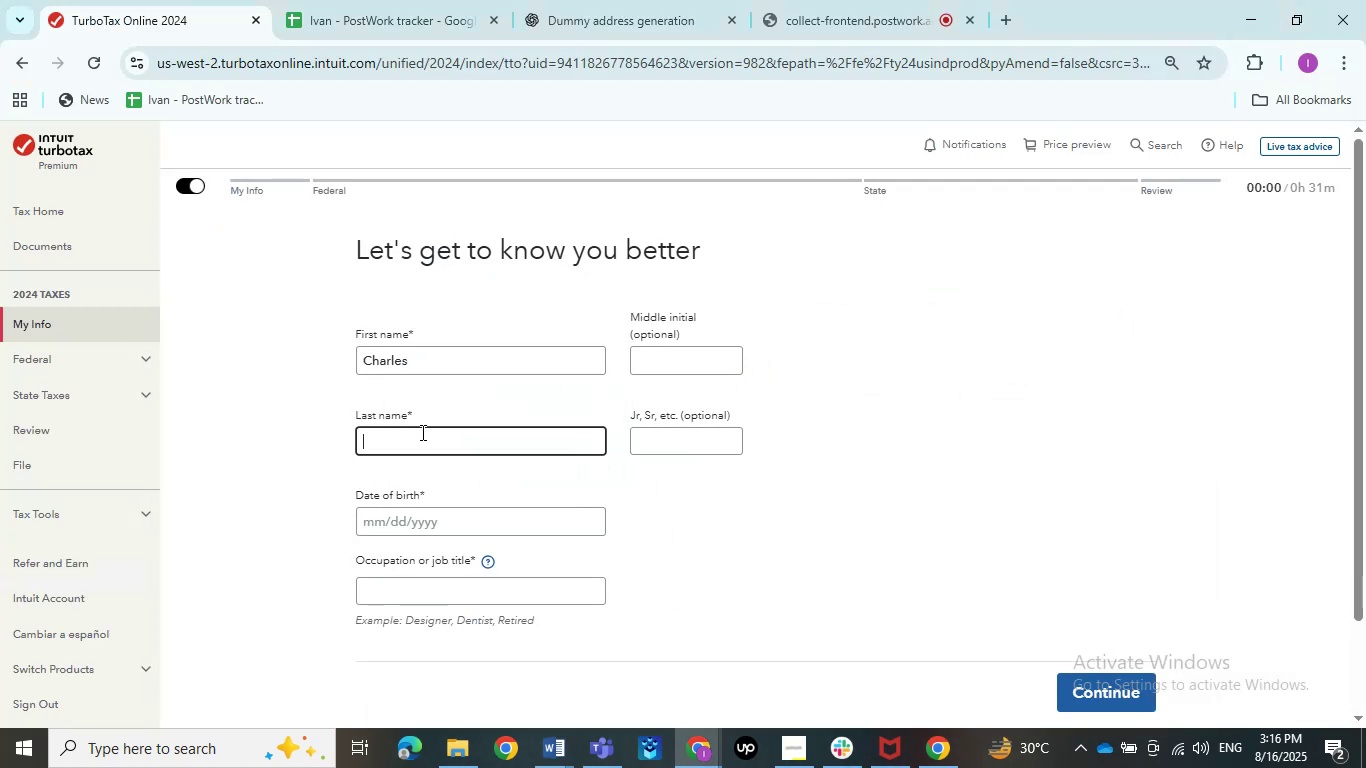 
key(Control+V)
 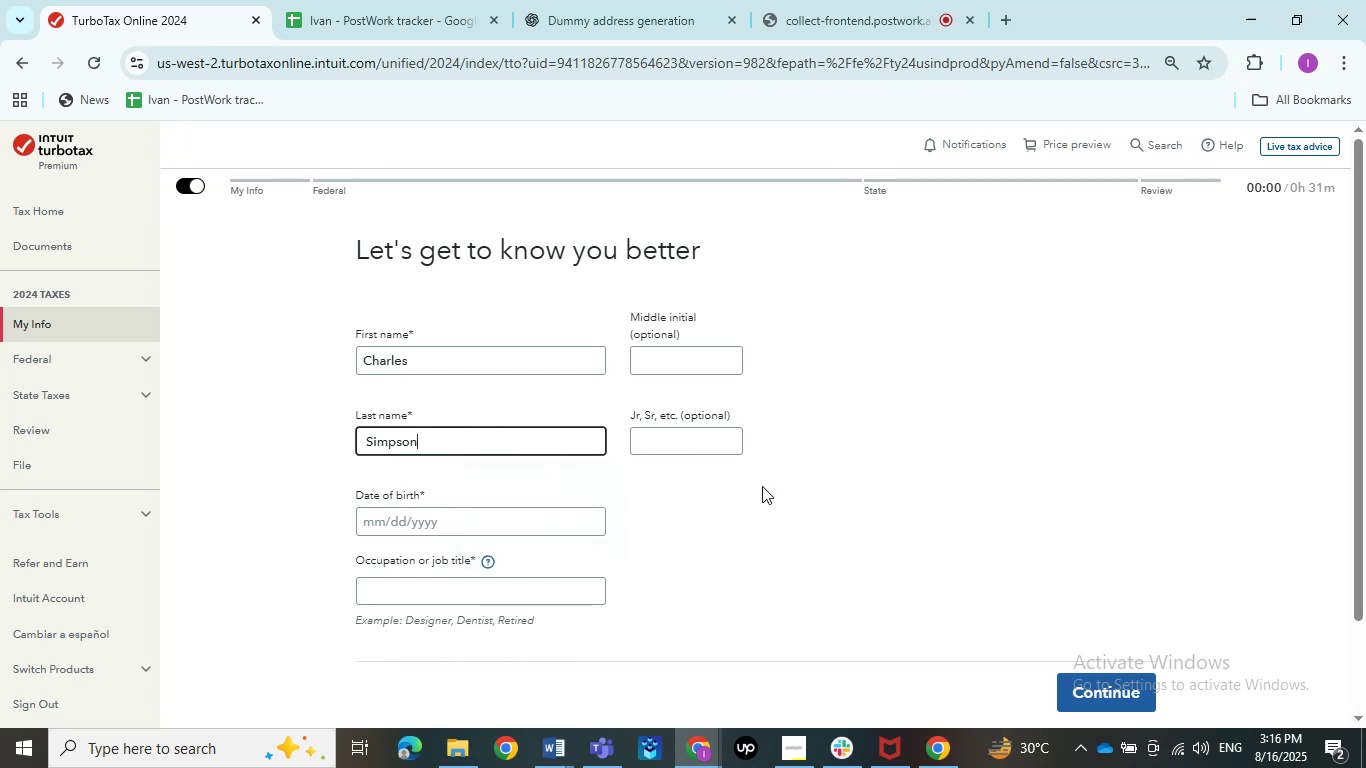 
left_click([782, 490])
 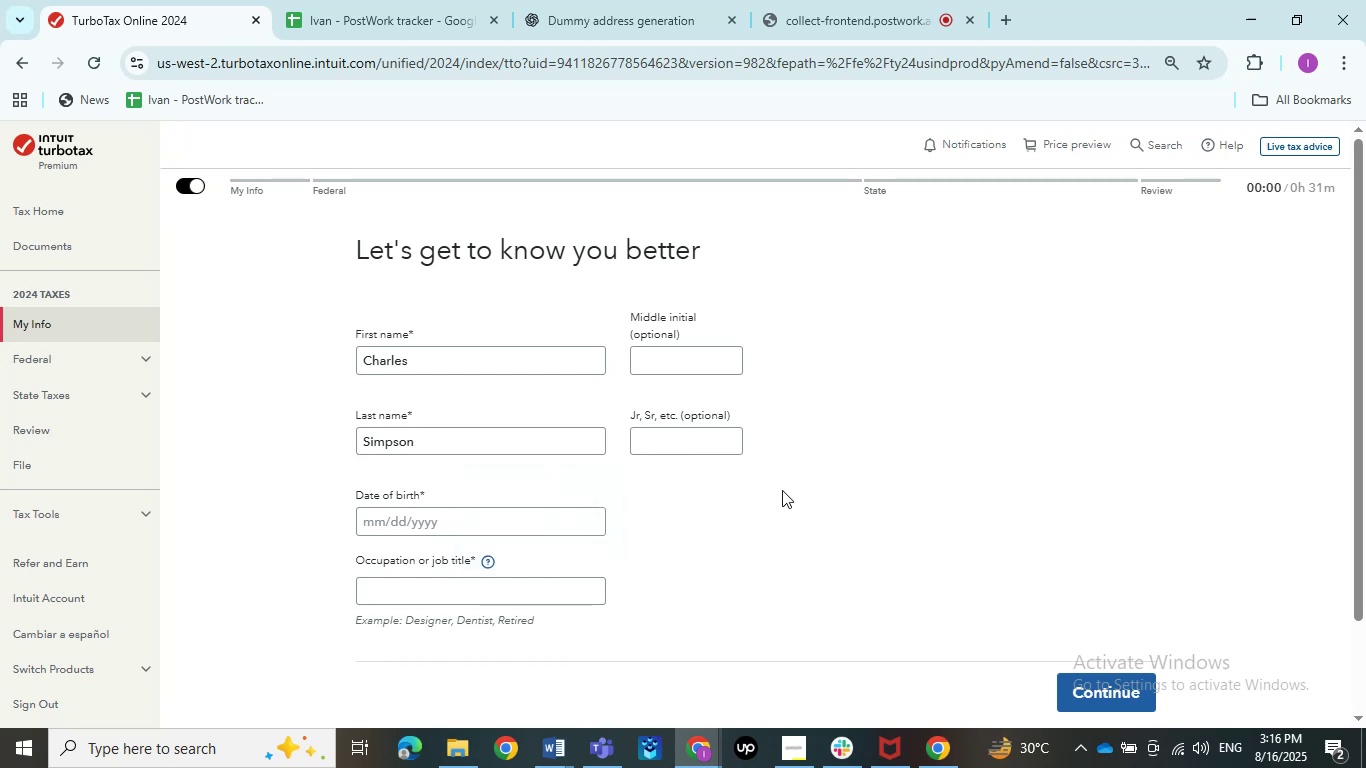 
scroll: coordinate [782, 490], scroll_direction: down, amount: 1.0
 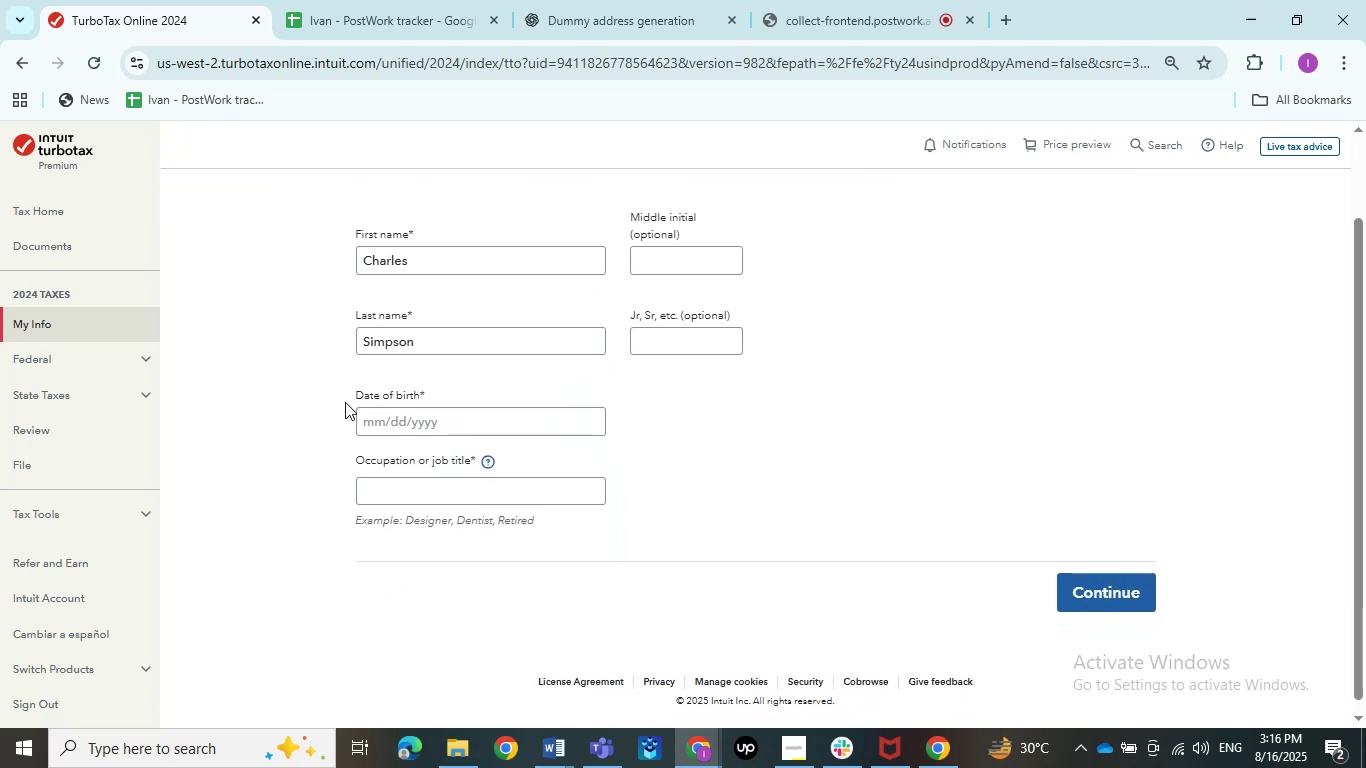 
left_click([375, 415])
 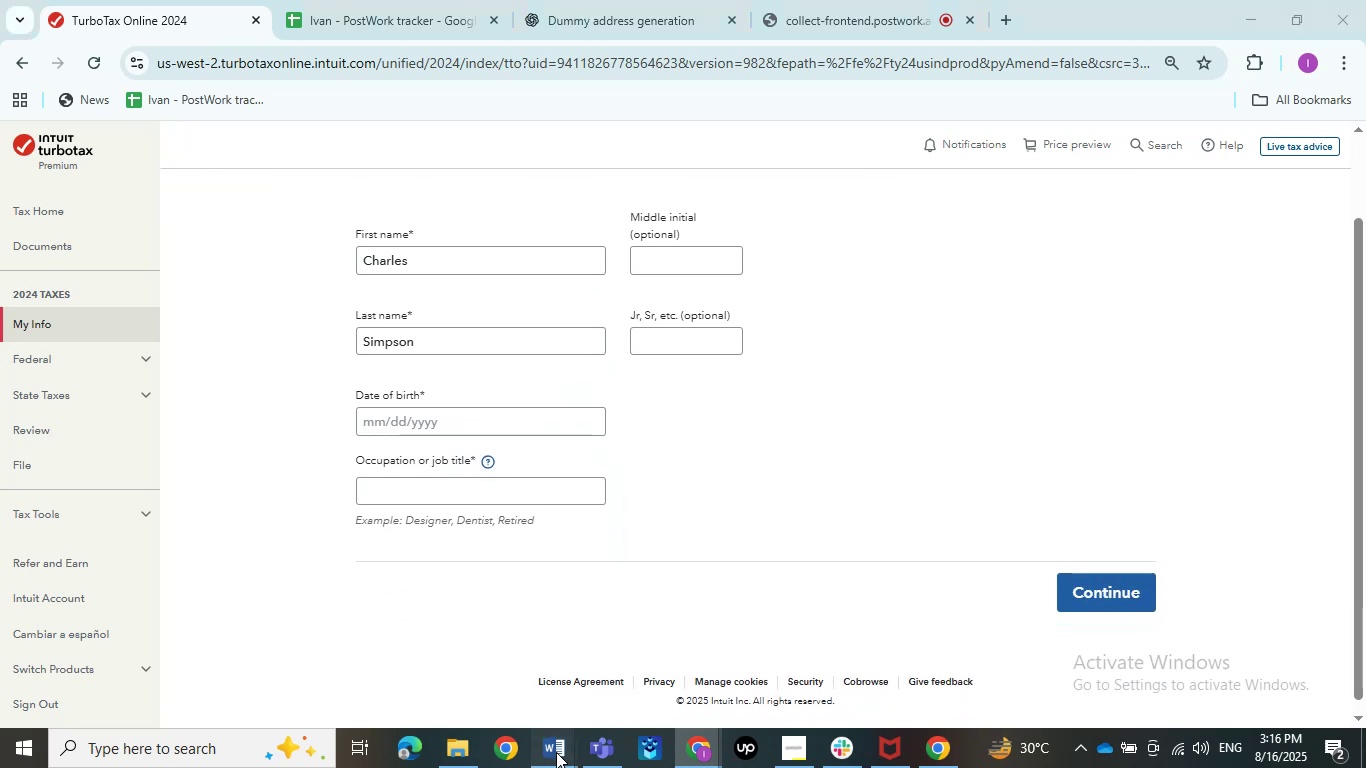 
double_click([443, 686])
 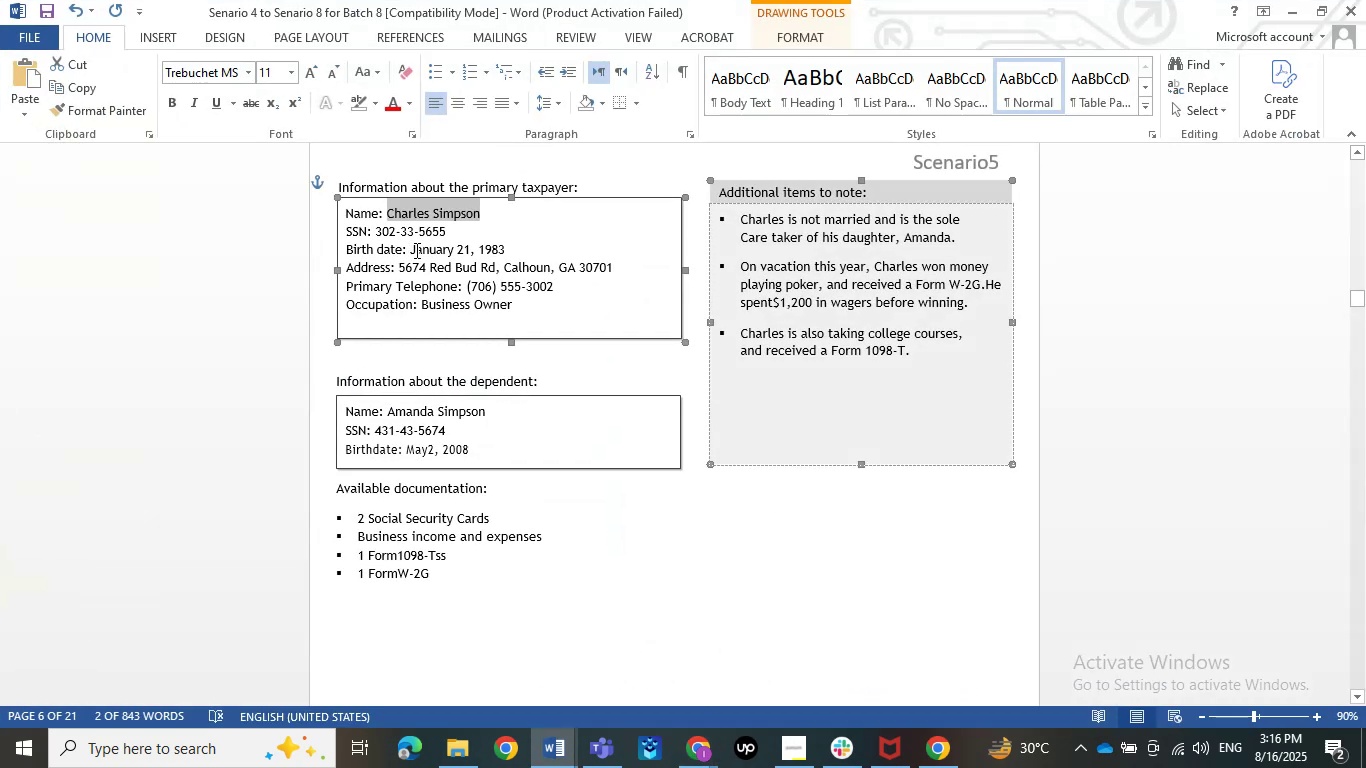 
left_click([1296, 4])
 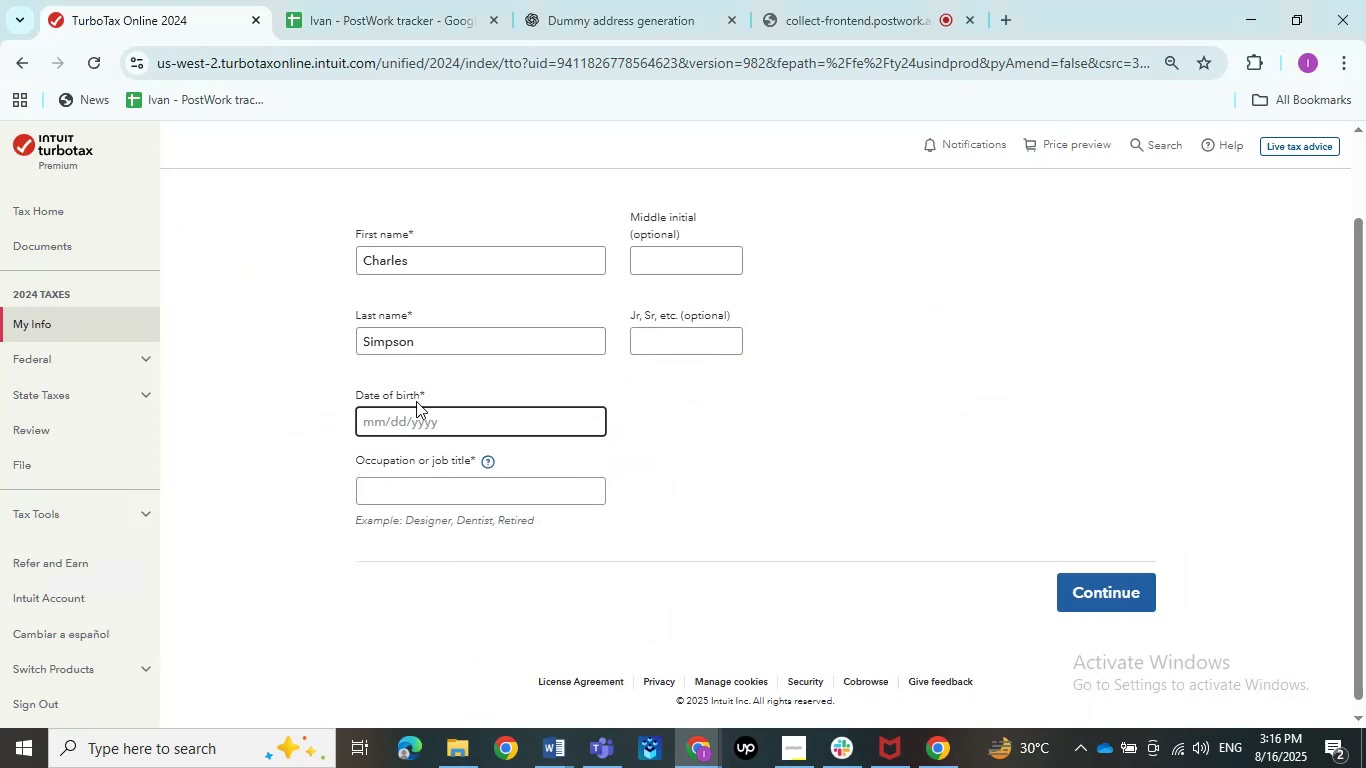 
key(Numpad0)
 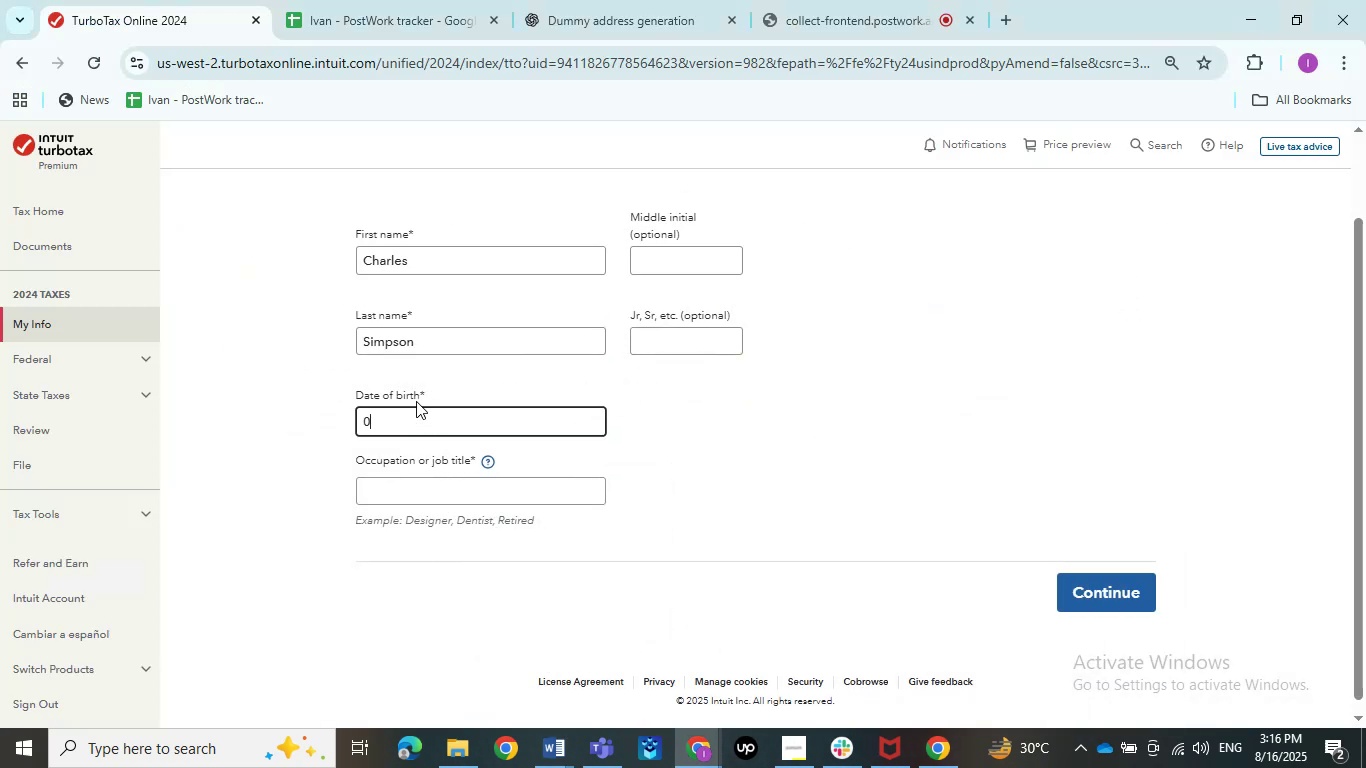 
key(Numpad1)
 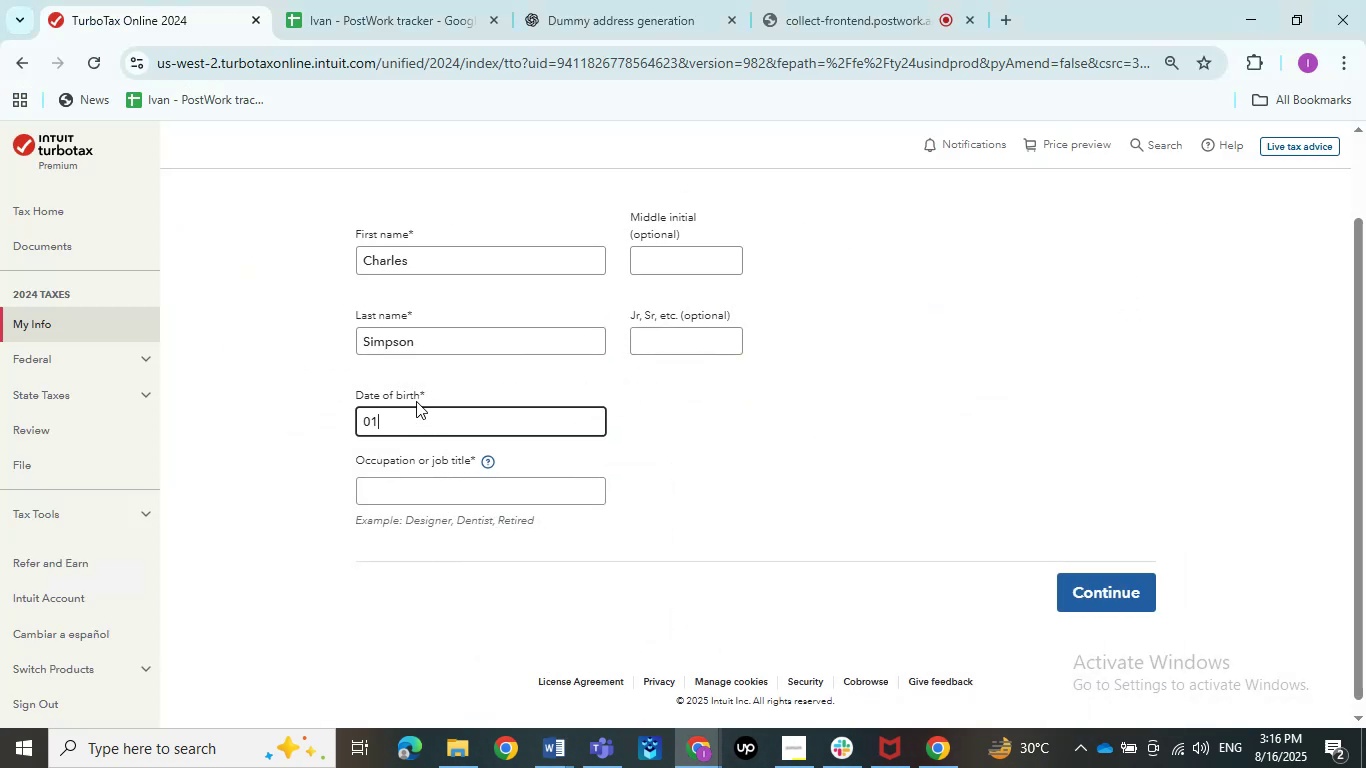 
key(NumpadDivide)
 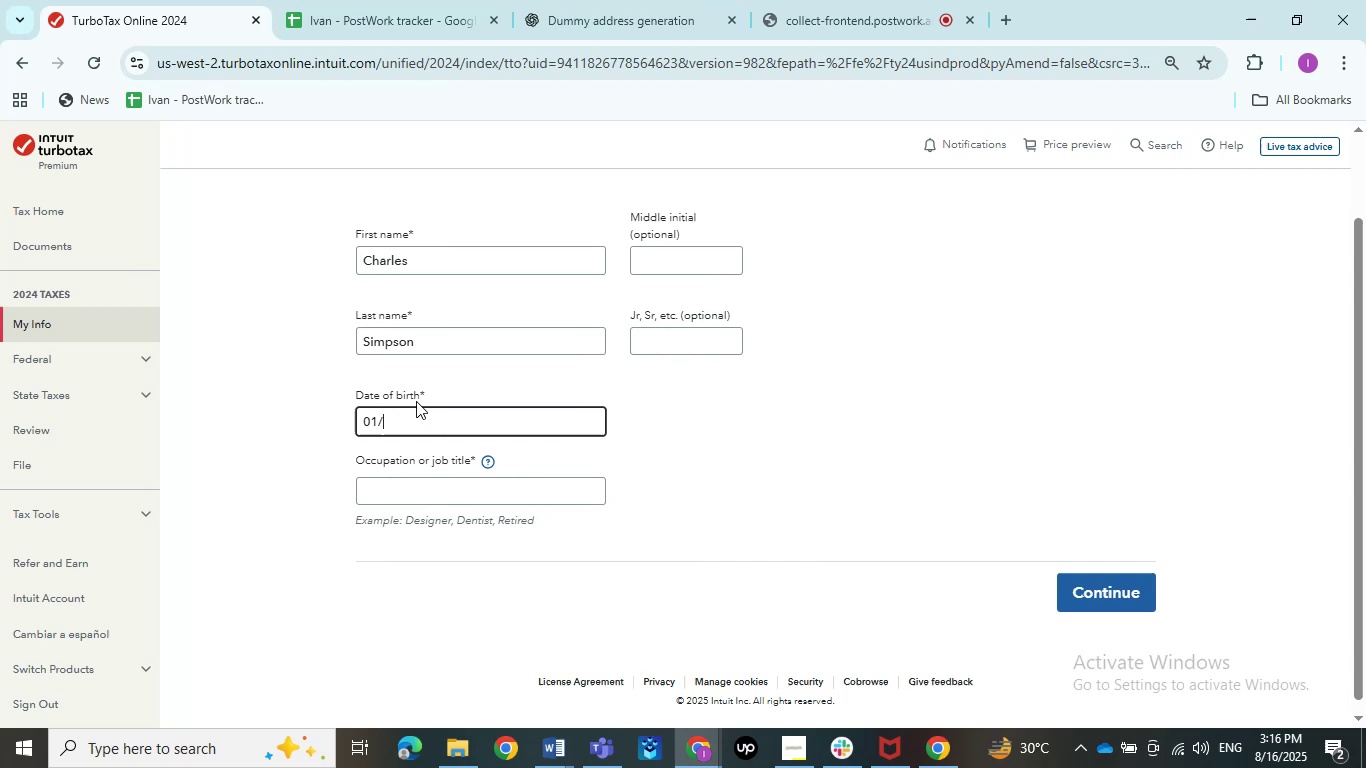 
key(Numpad0)
 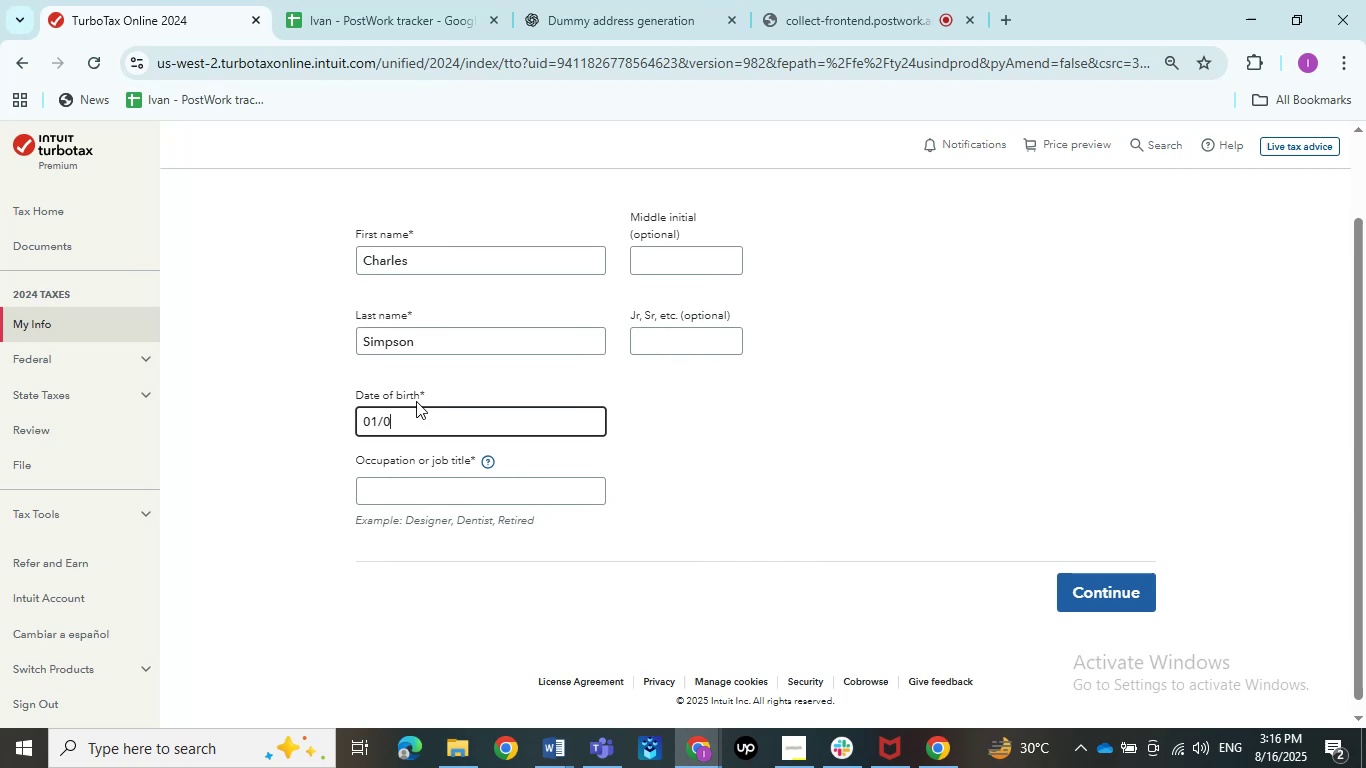 
key(Numpad1)
 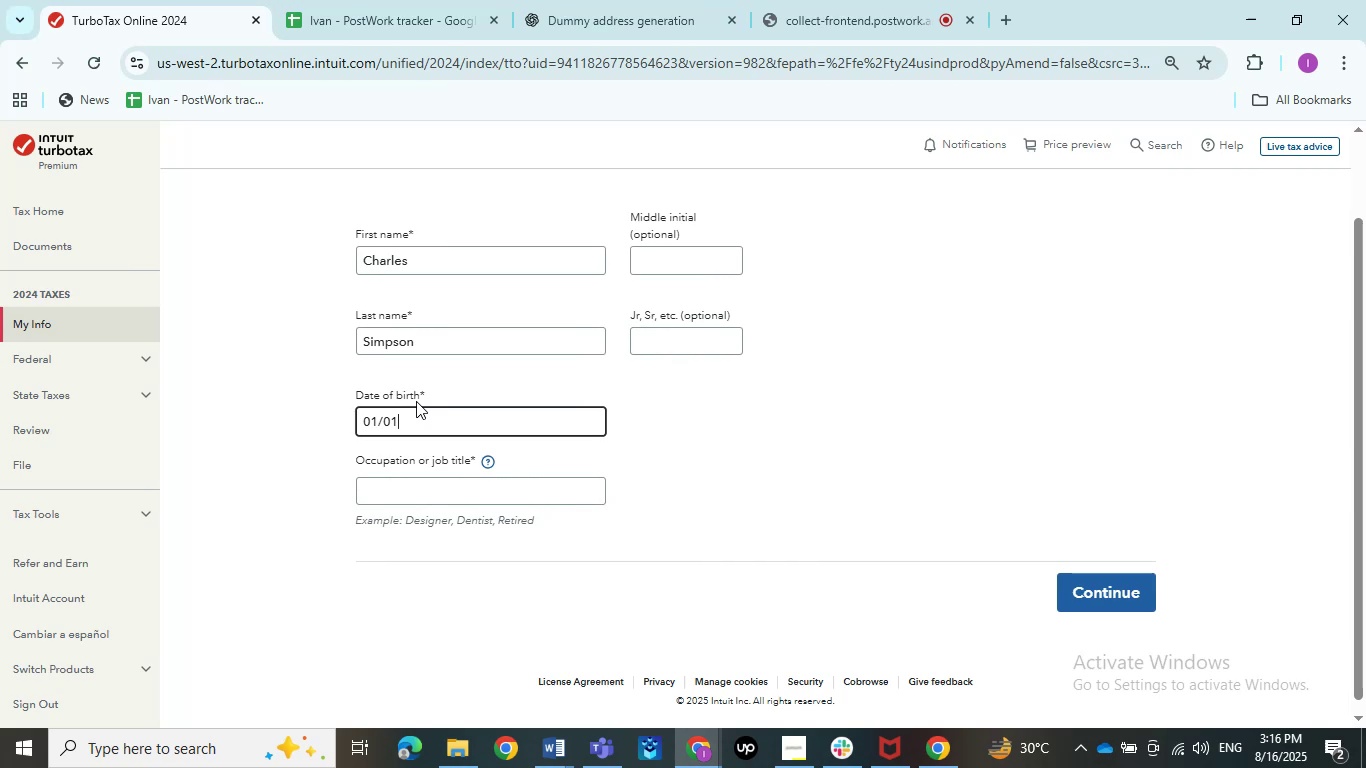 
key(NumpadDivide)
 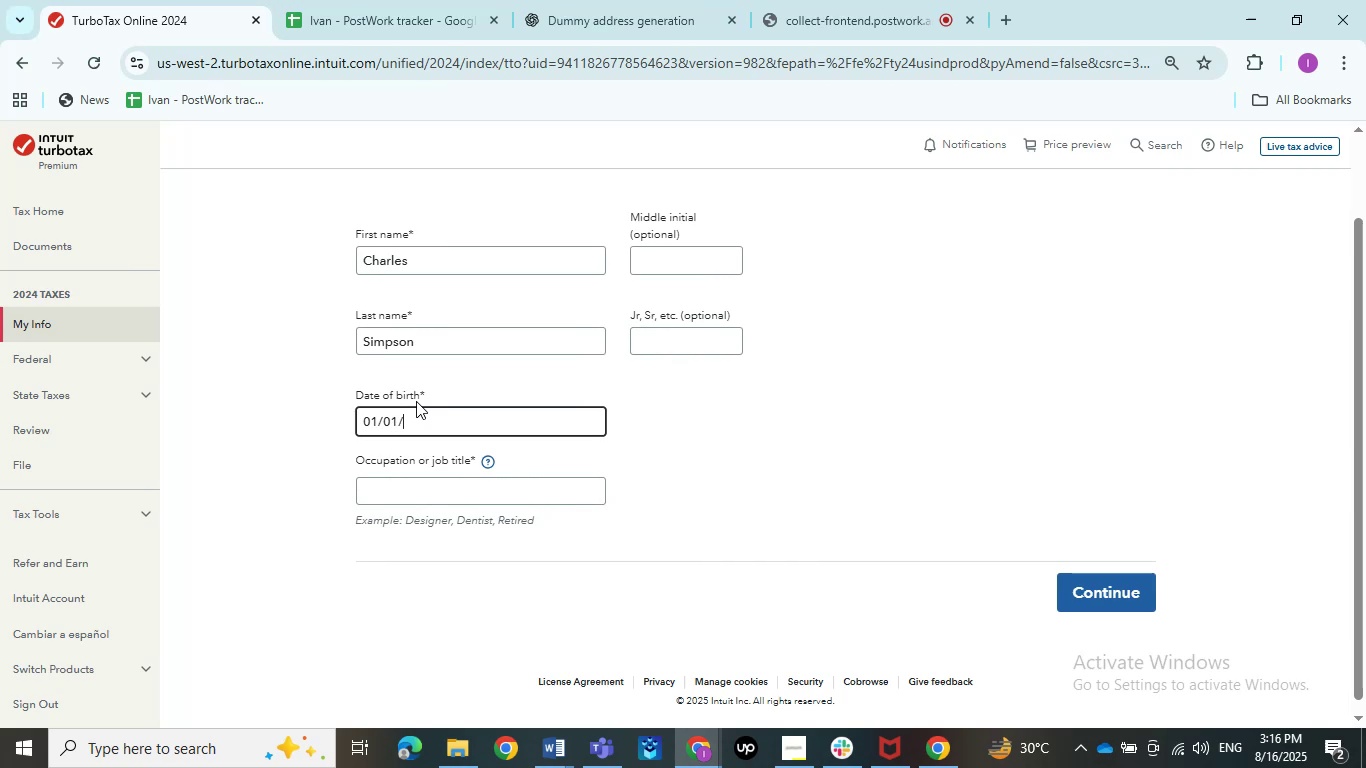 
key(Numpad1)
 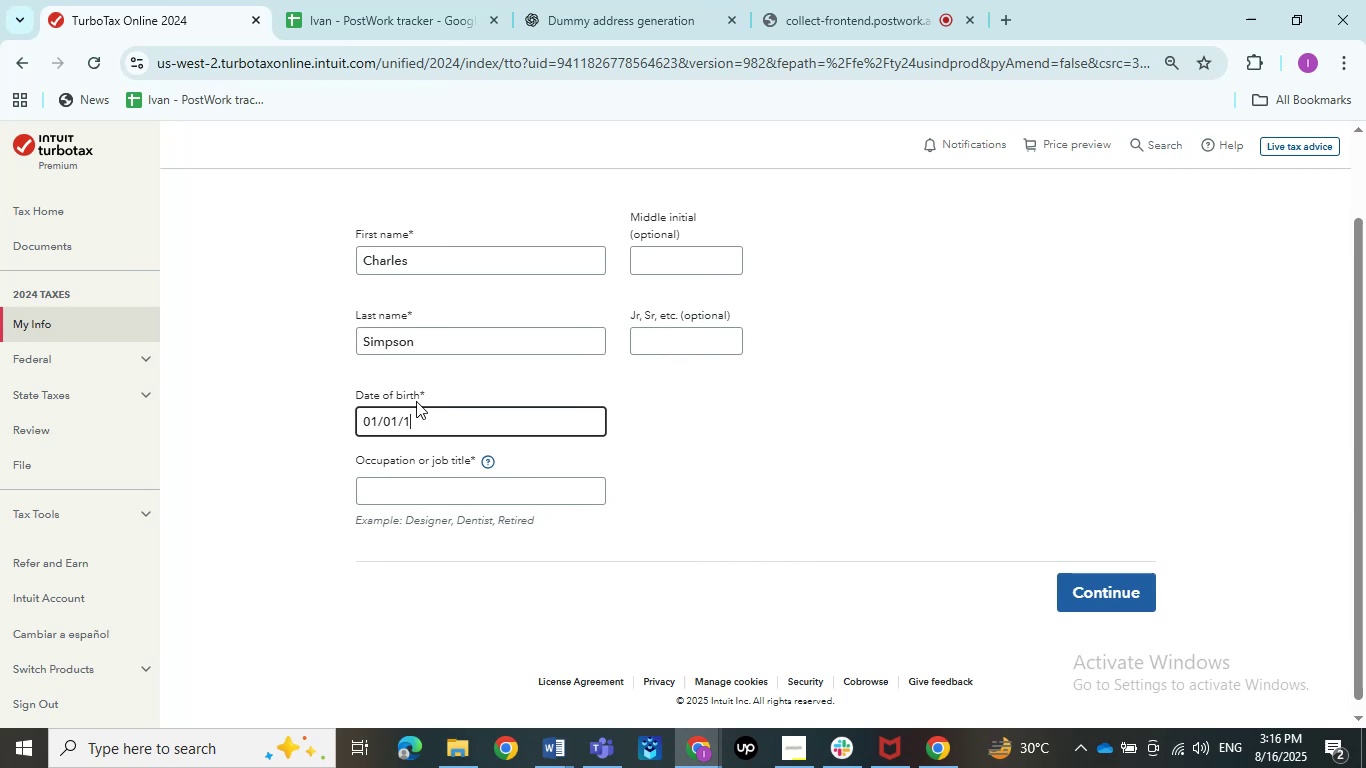 
key(Numpad9)
 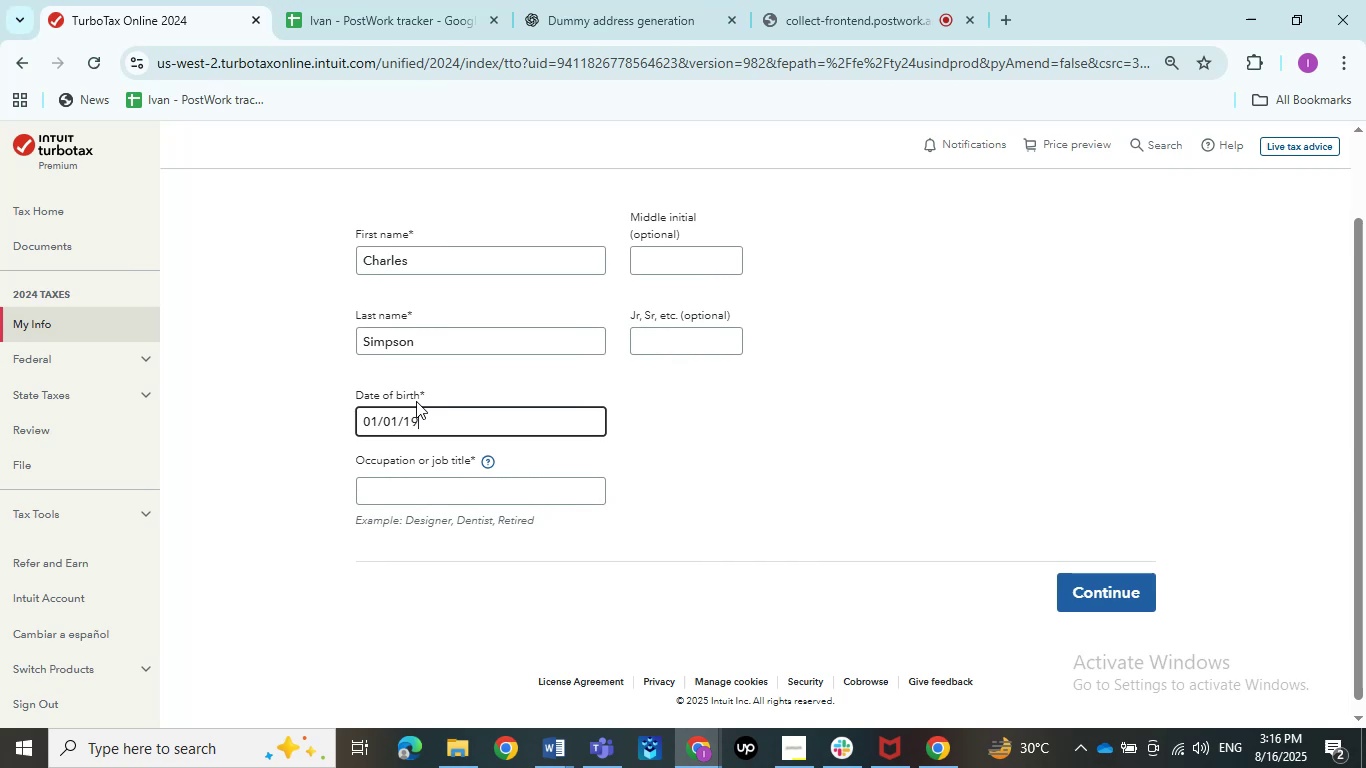 
key(Numpad8)
 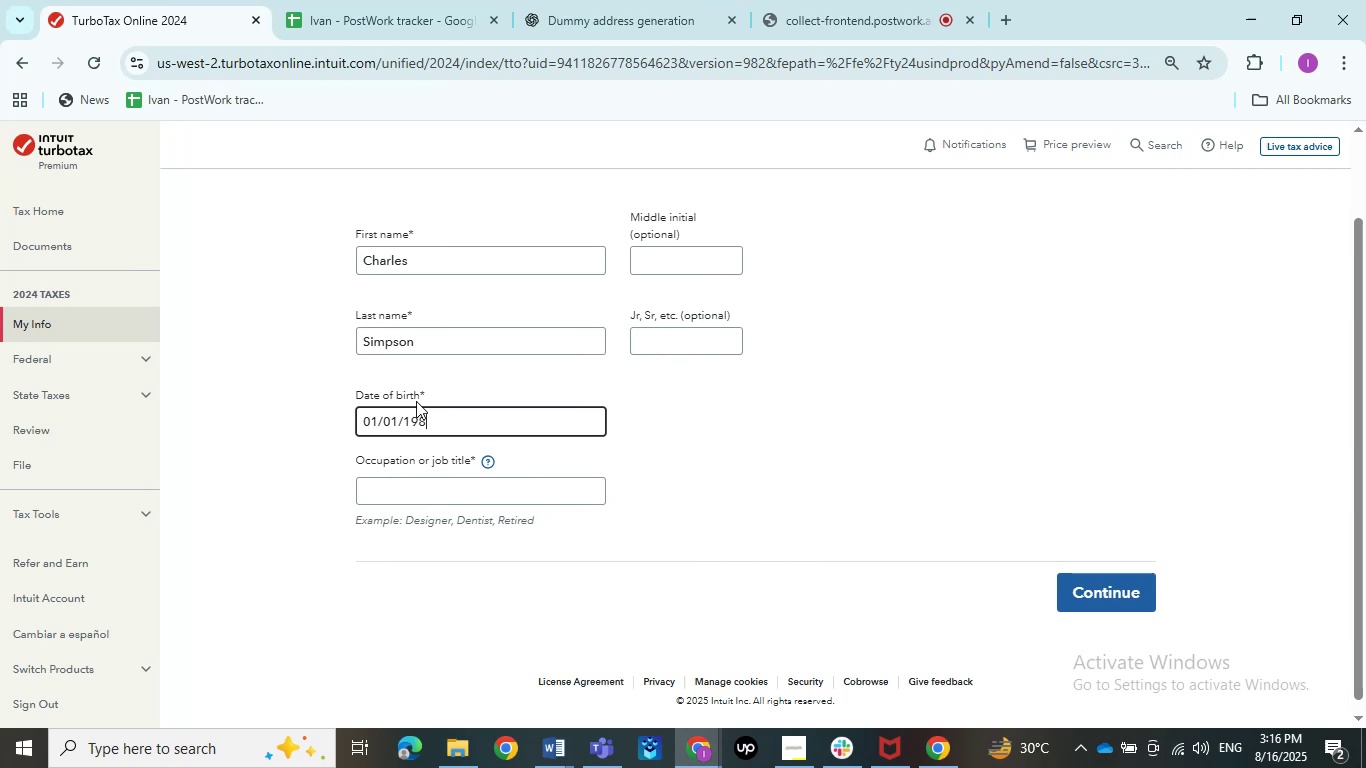 
key(Numpad9)
 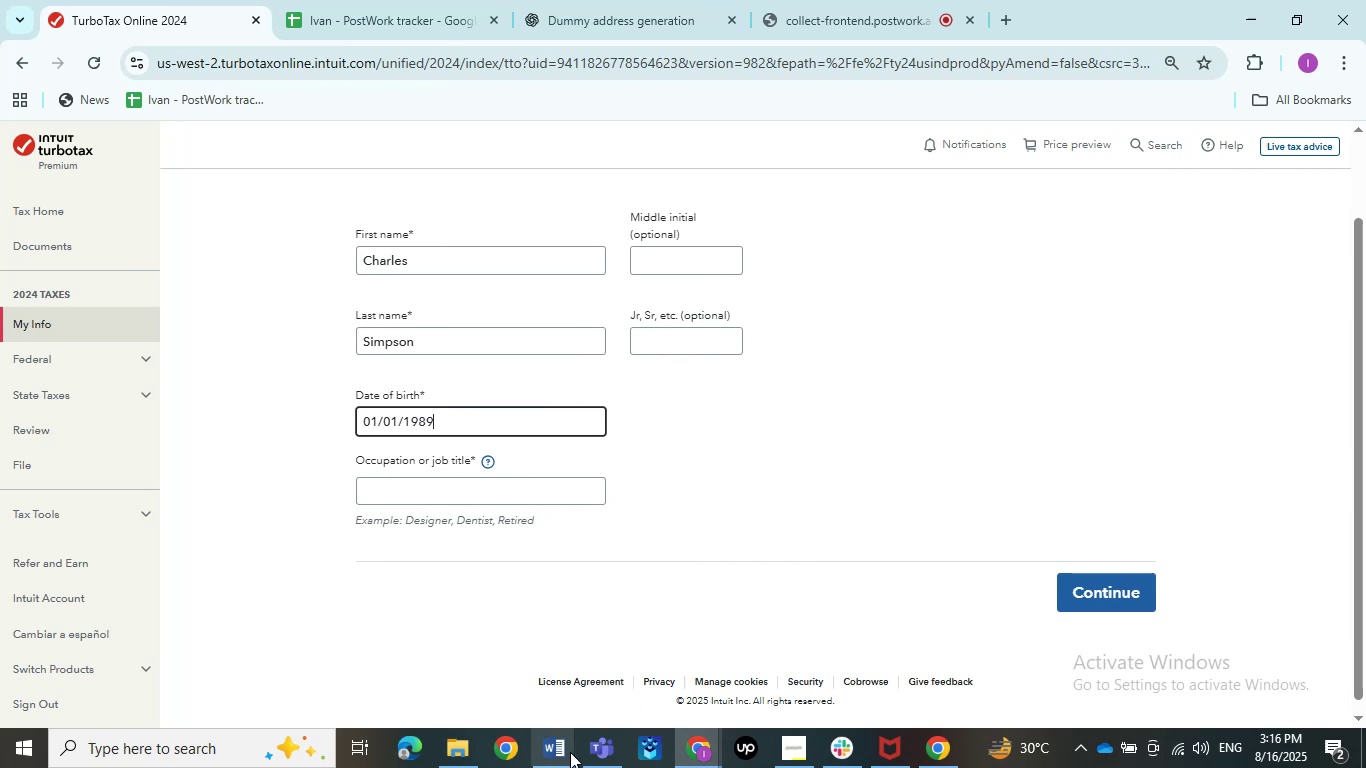 
double_click([430, 671])
 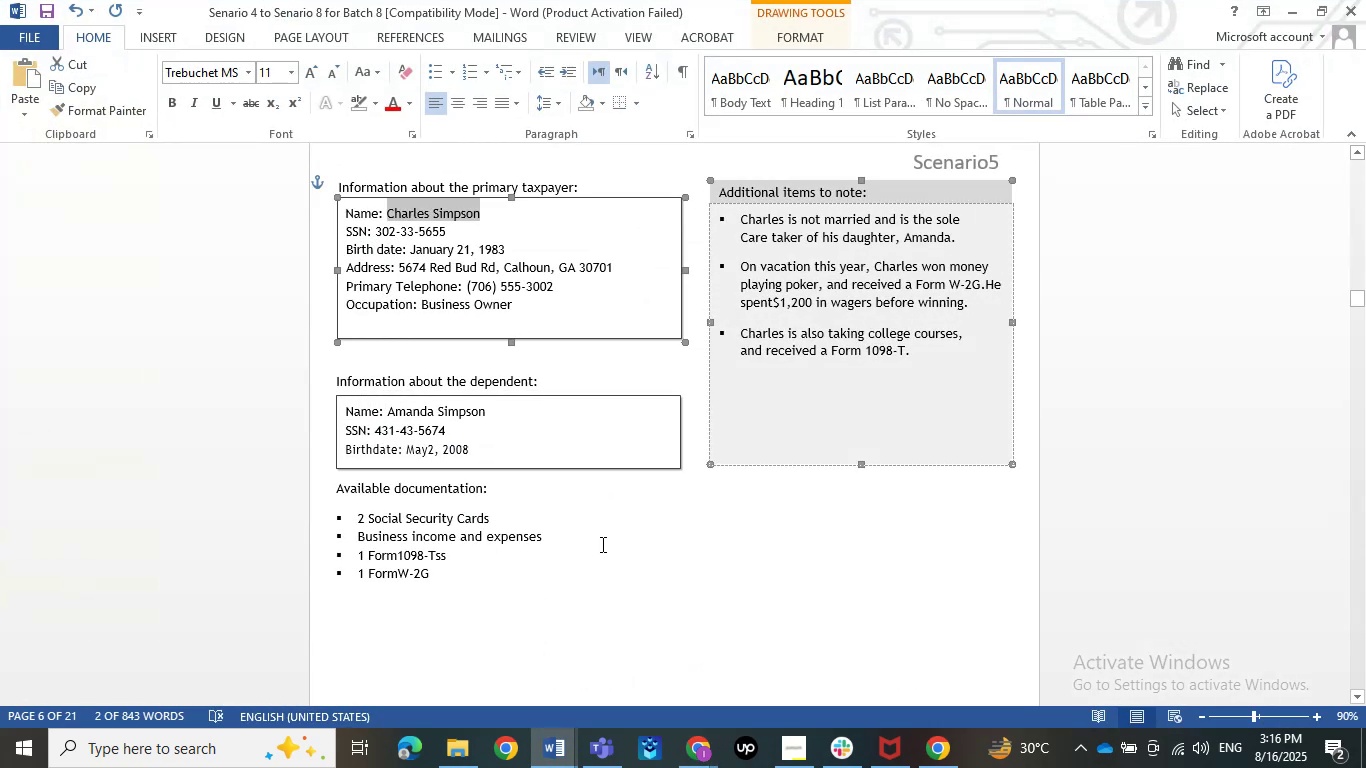 
left_click([601, 544])
 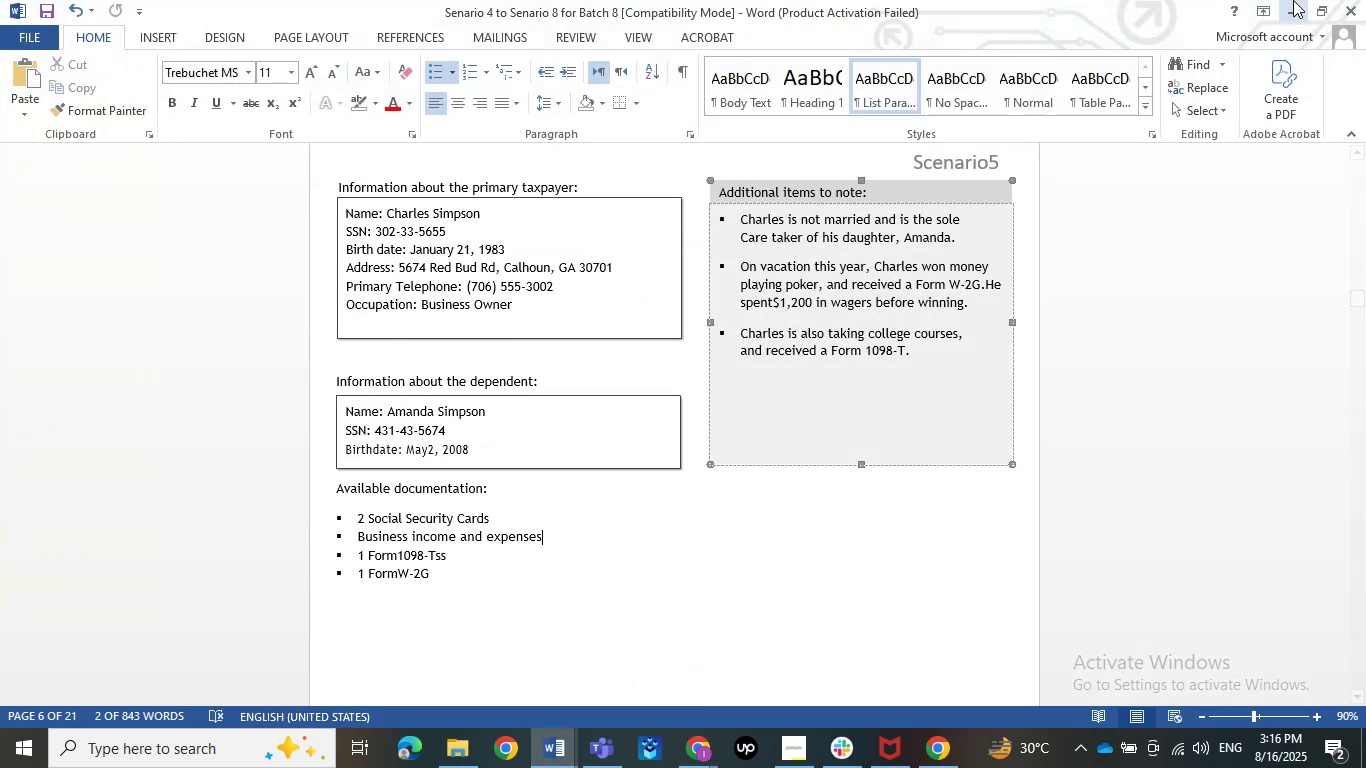 
left_click([1294, 1])
 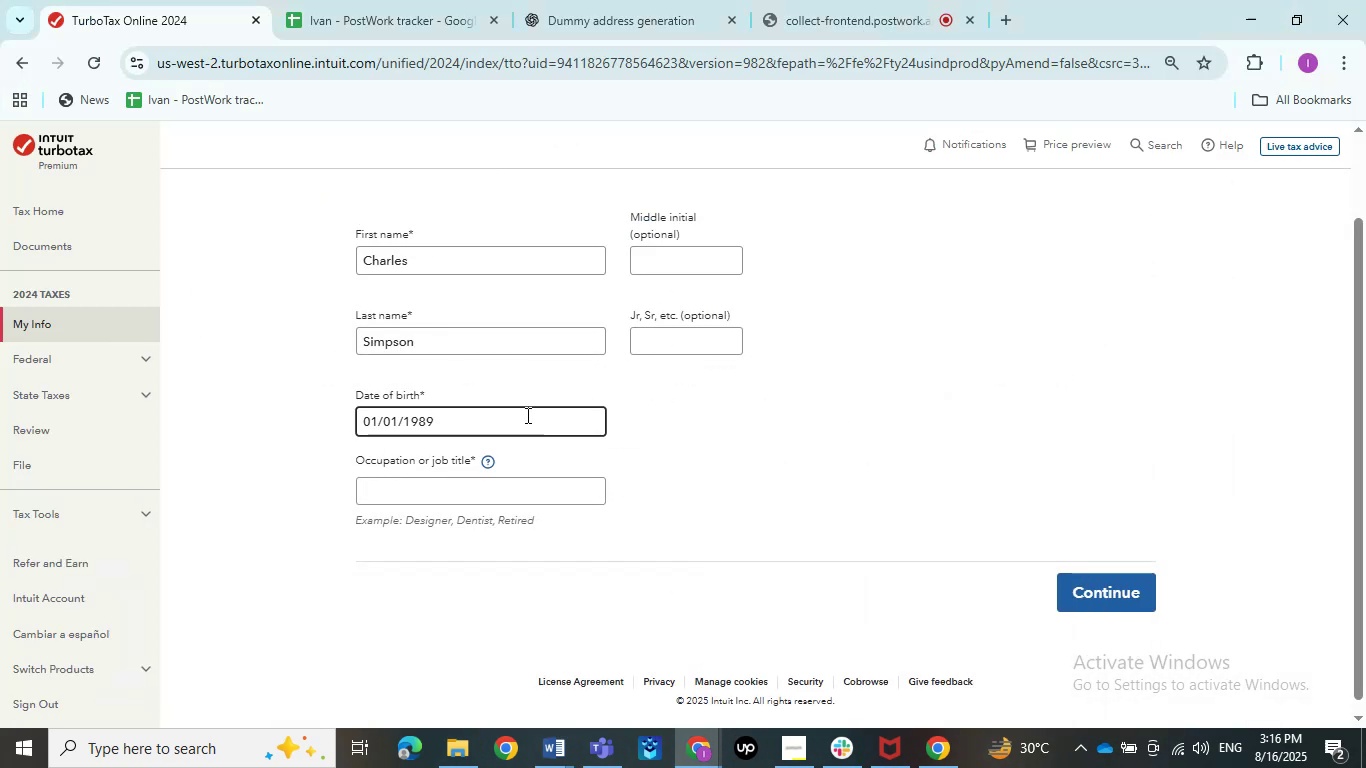 
key(Backspace)
 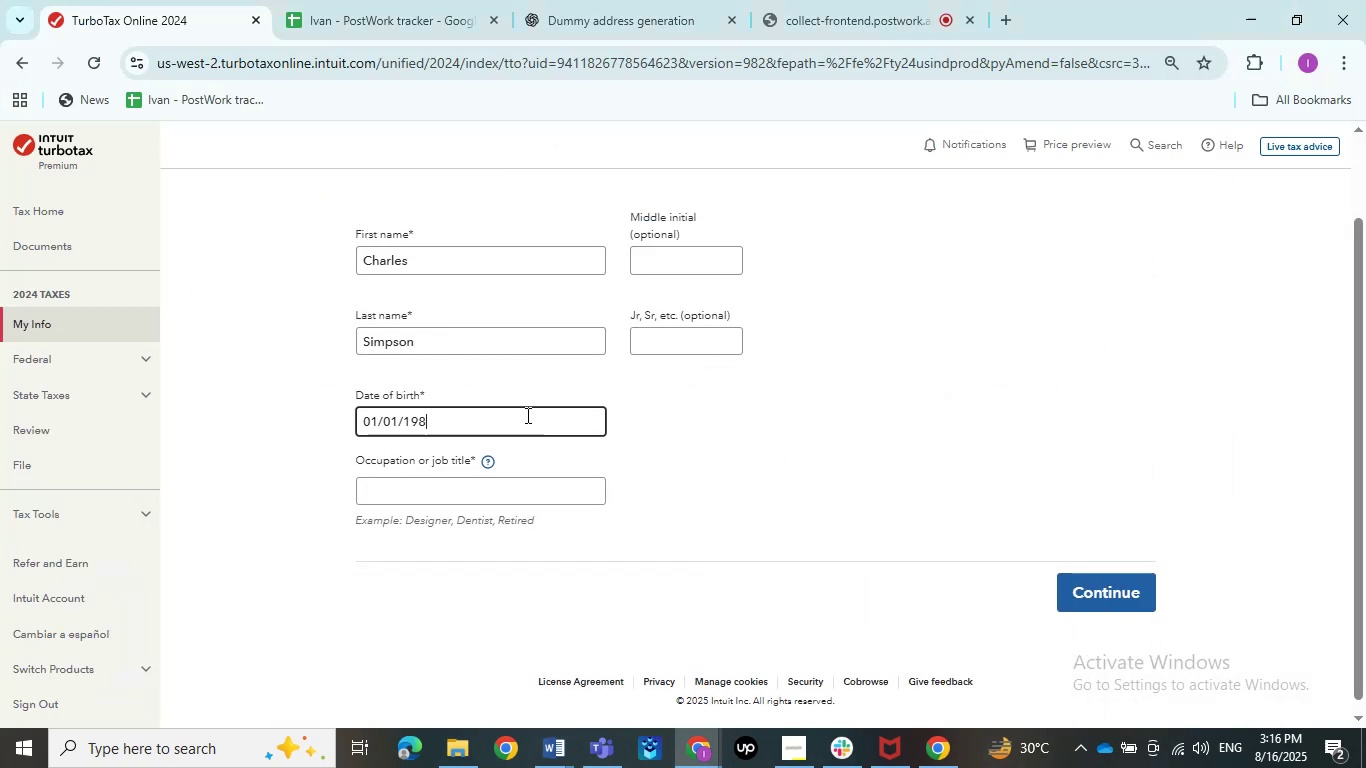 
key(Numpad3)
 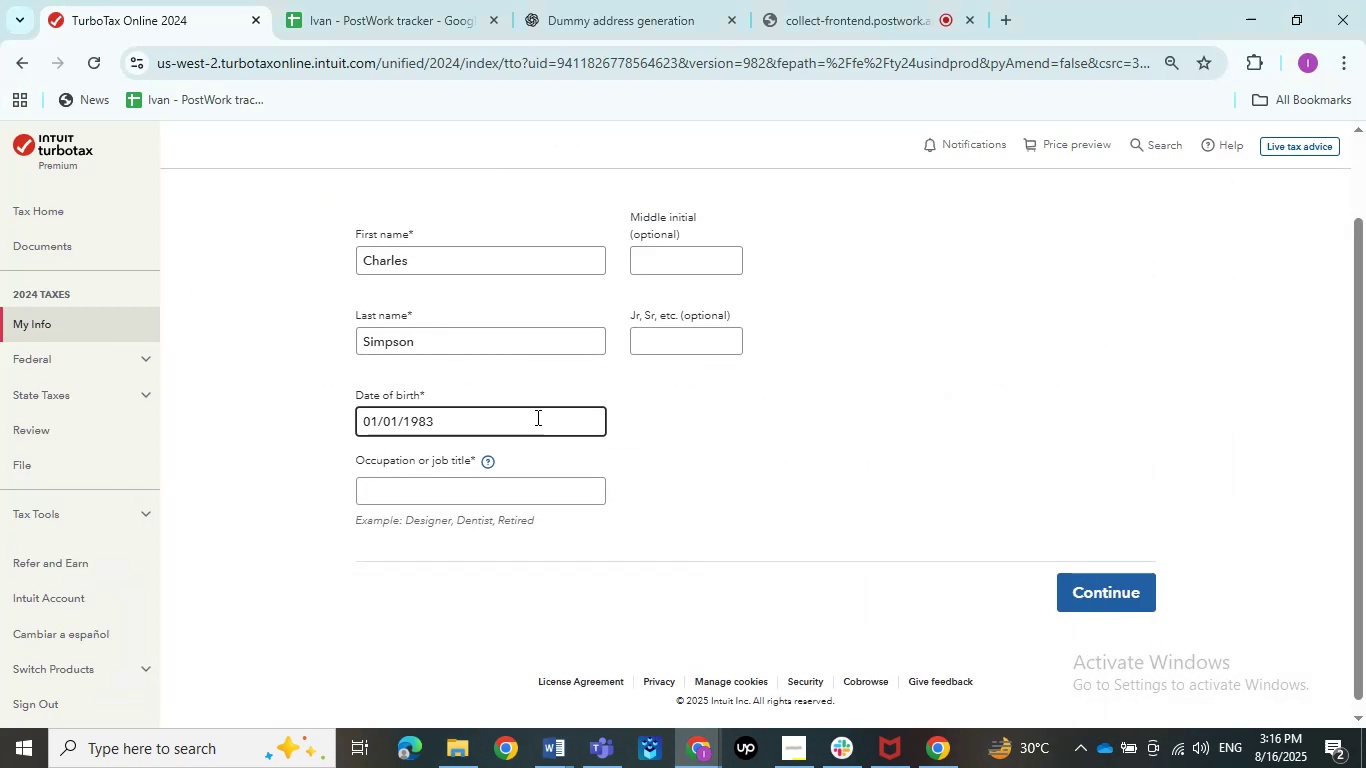 
left_click([754, 485])
 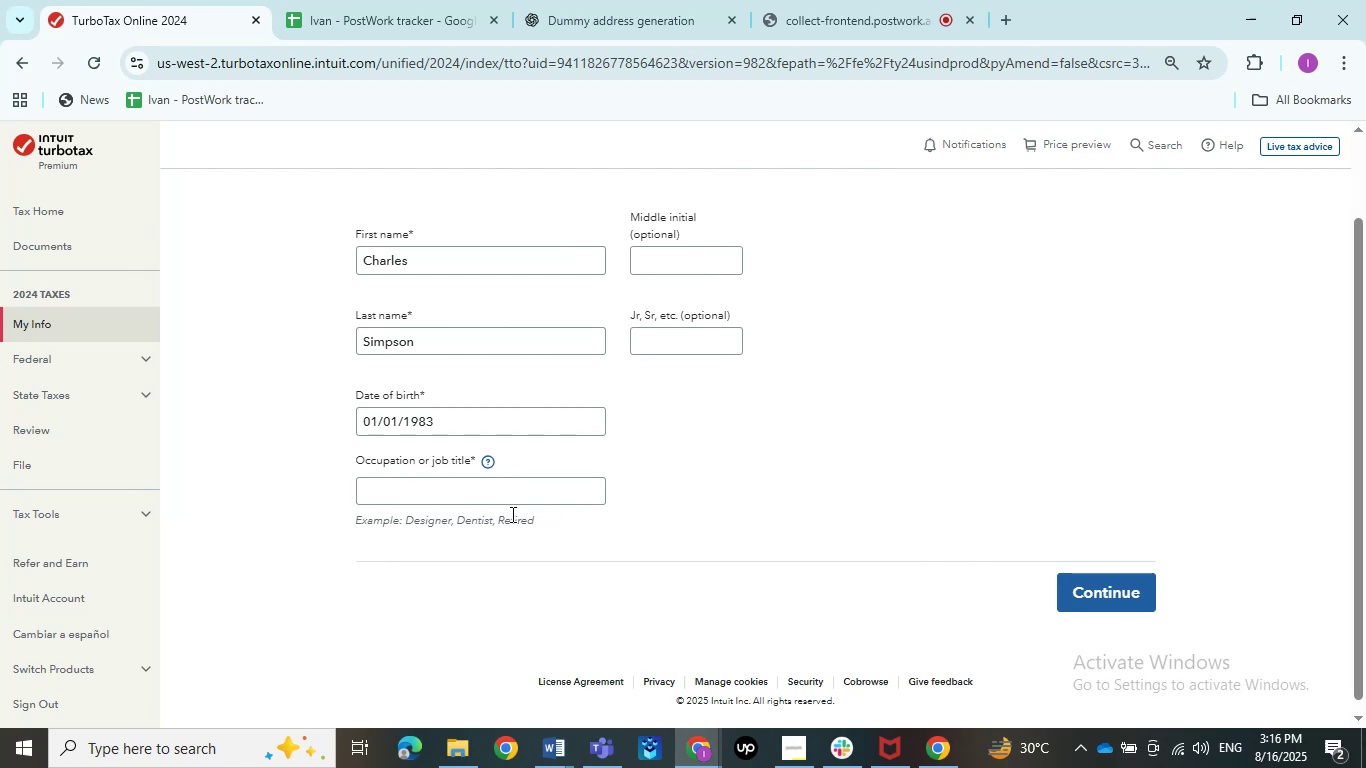 
left_click([511, 514])
 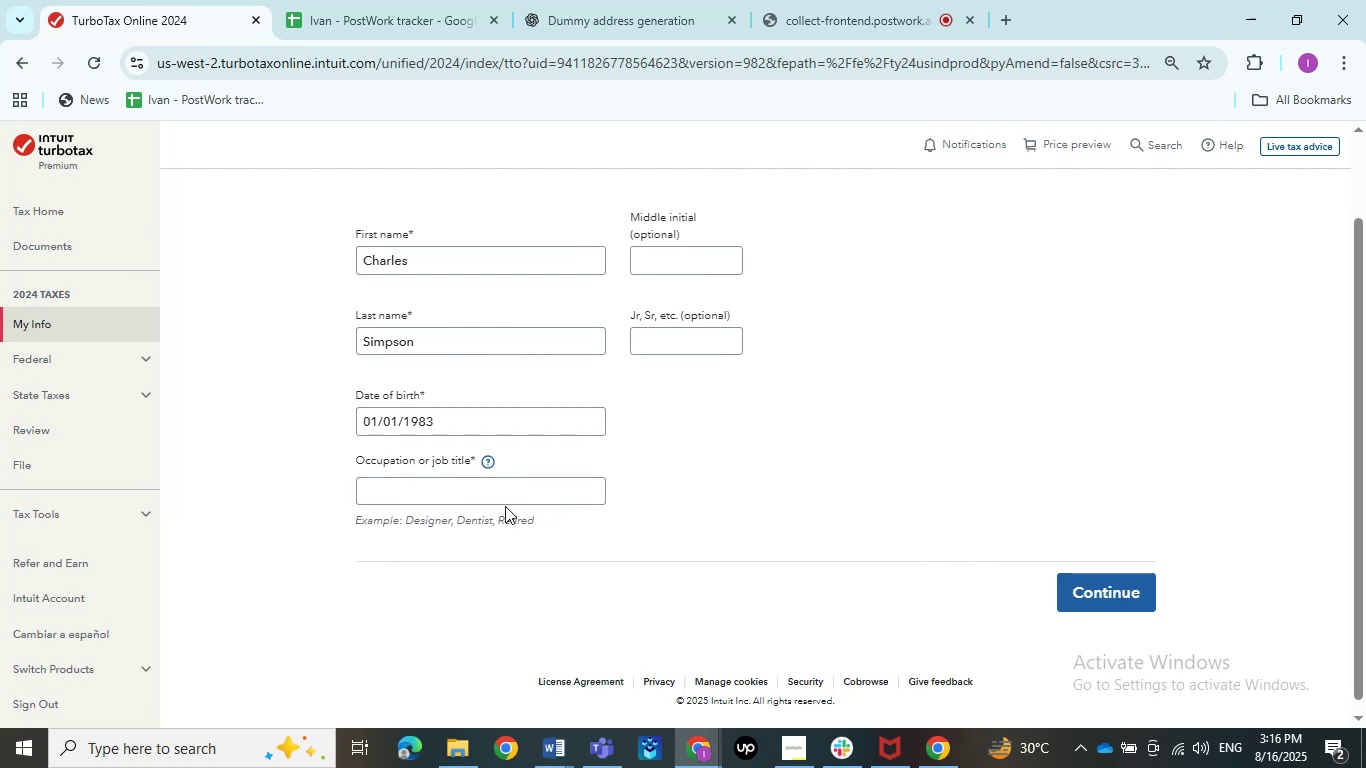 
left_click([502, 497])
 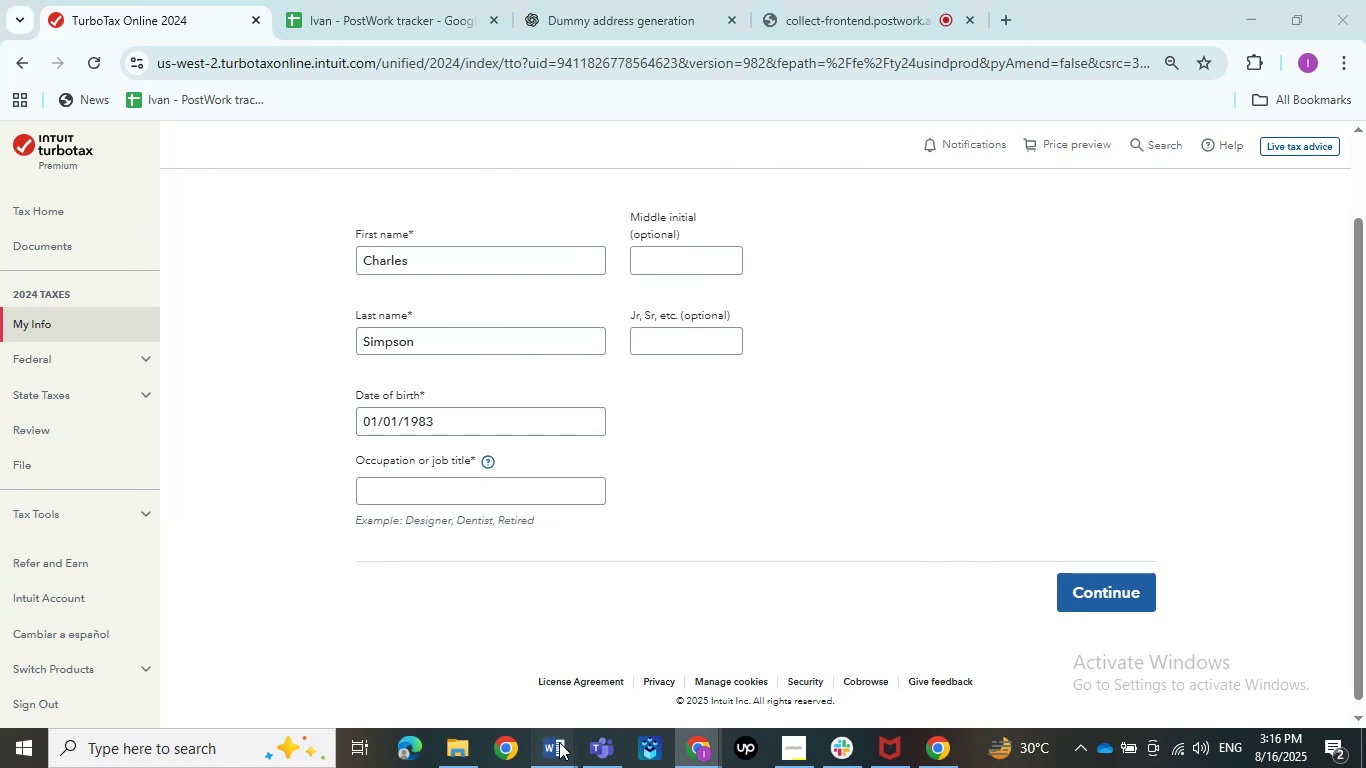 
double_click([431, 672])
 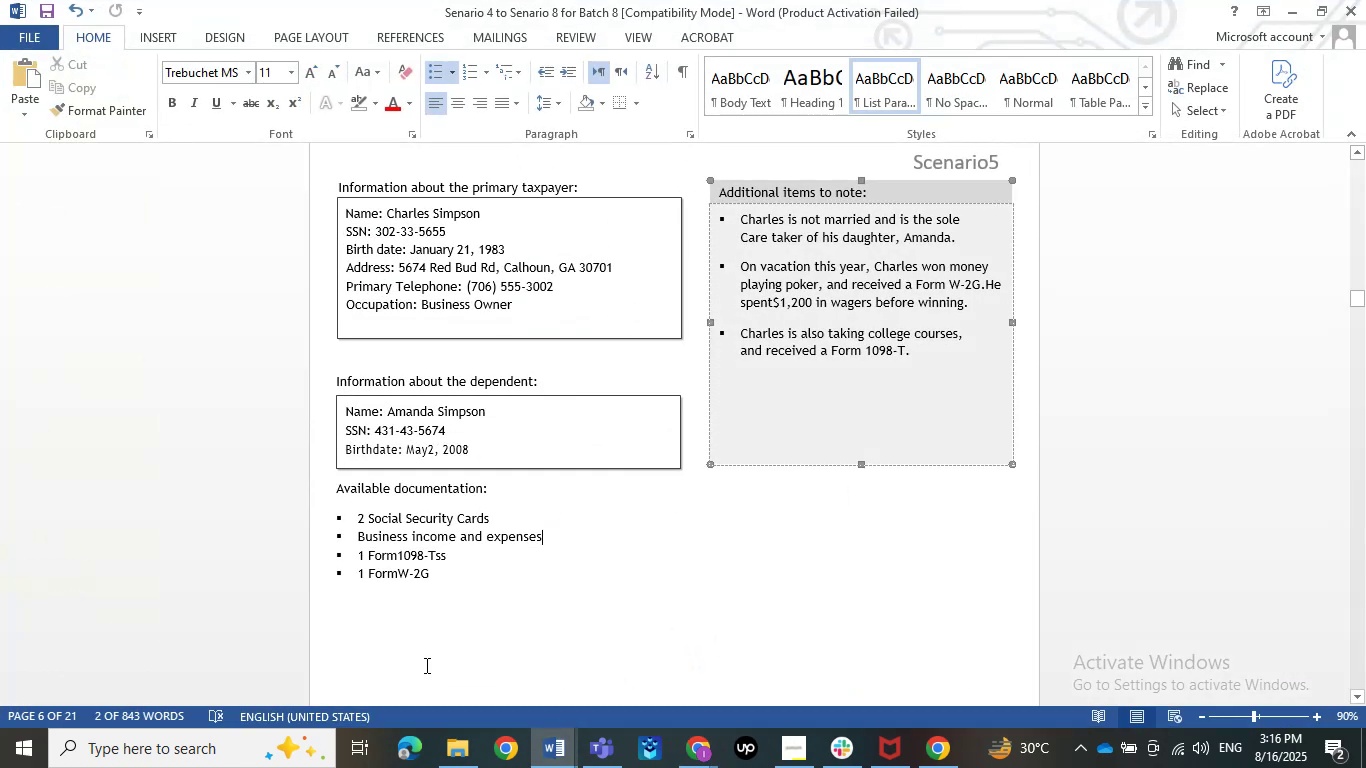 
scroll: coordinate [440, 605], scroll_direction: down, amount: 23.0
 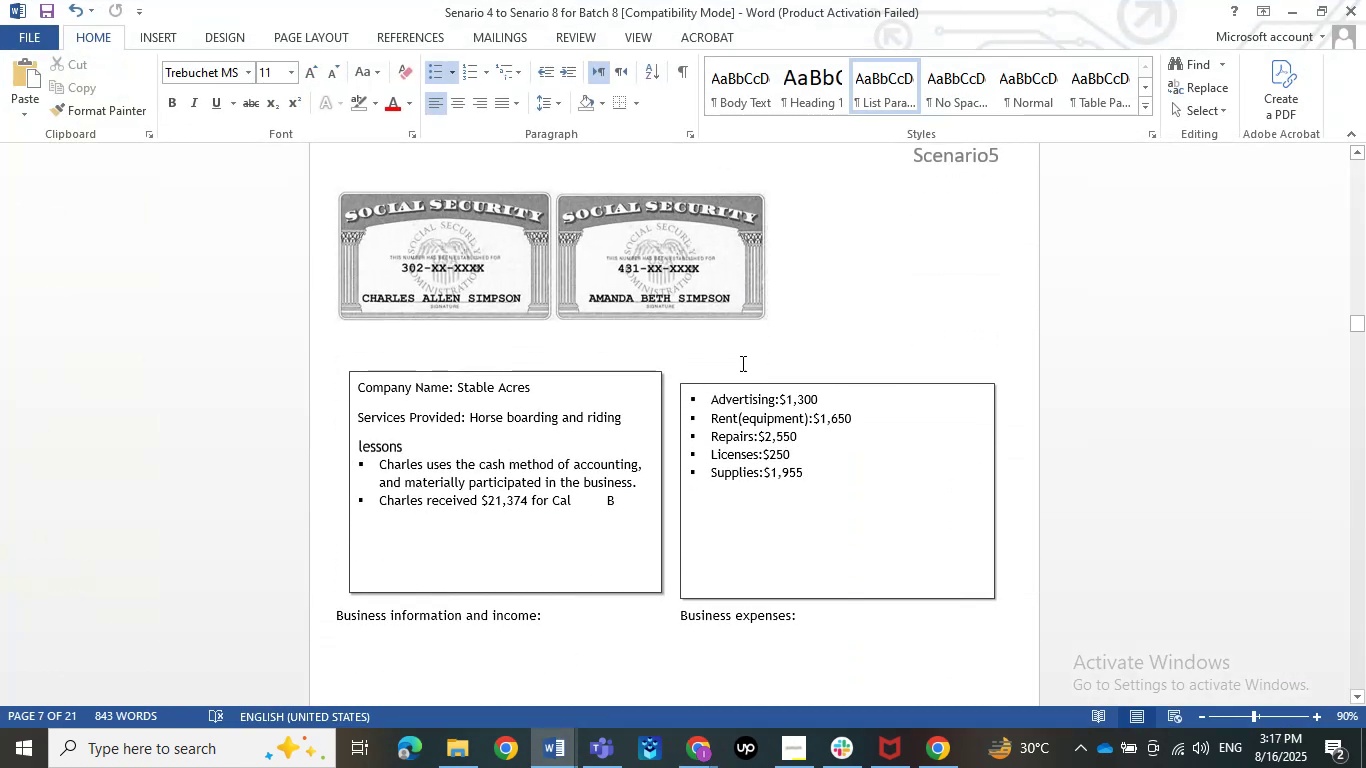 
left_click([1283, 0])
 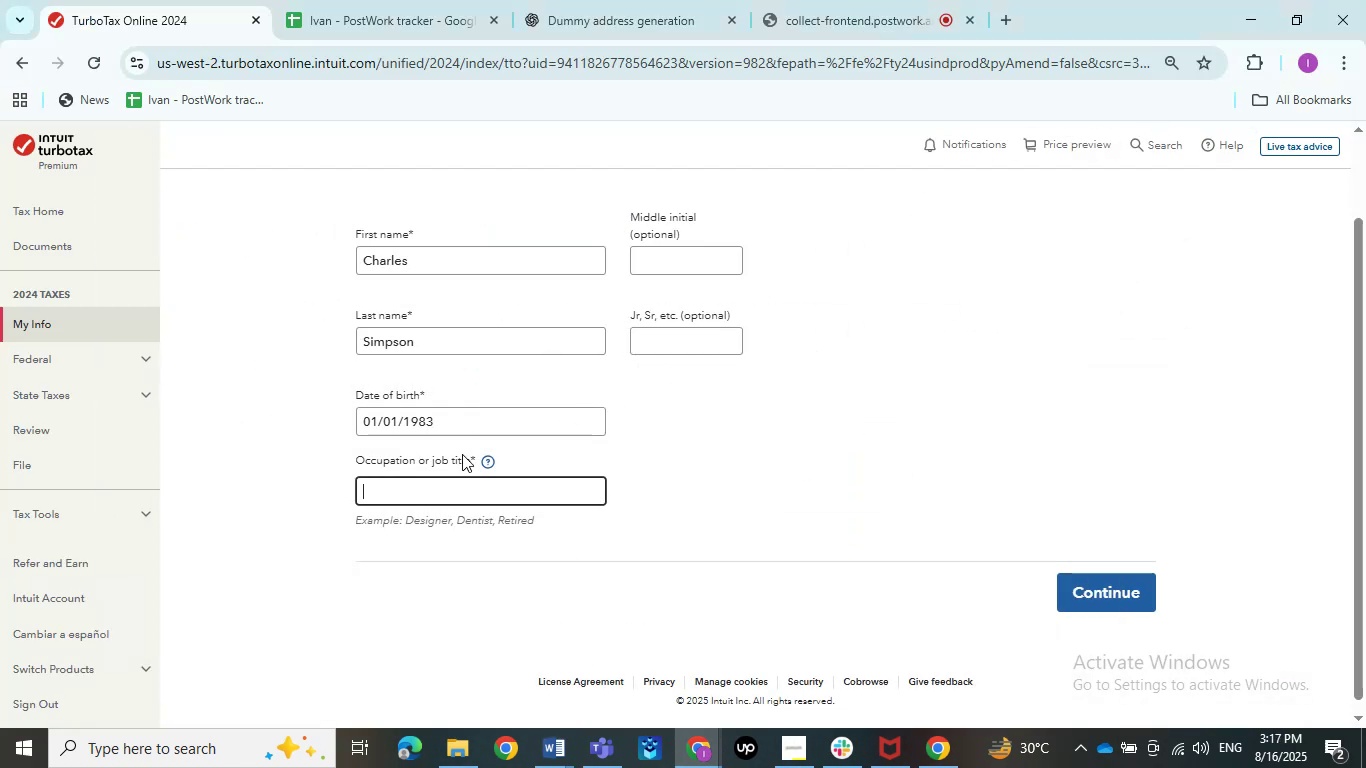 
type(Horse)
 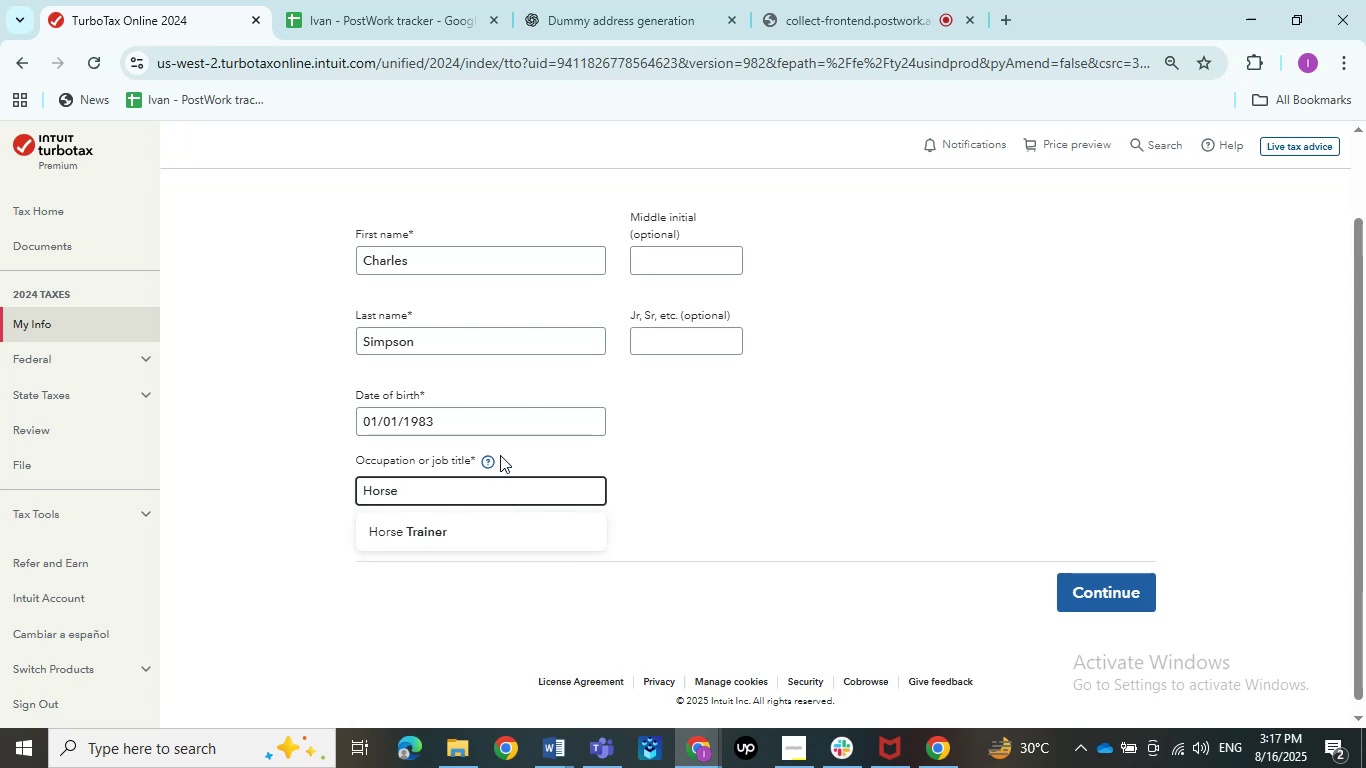 
left_click([440, 521])
 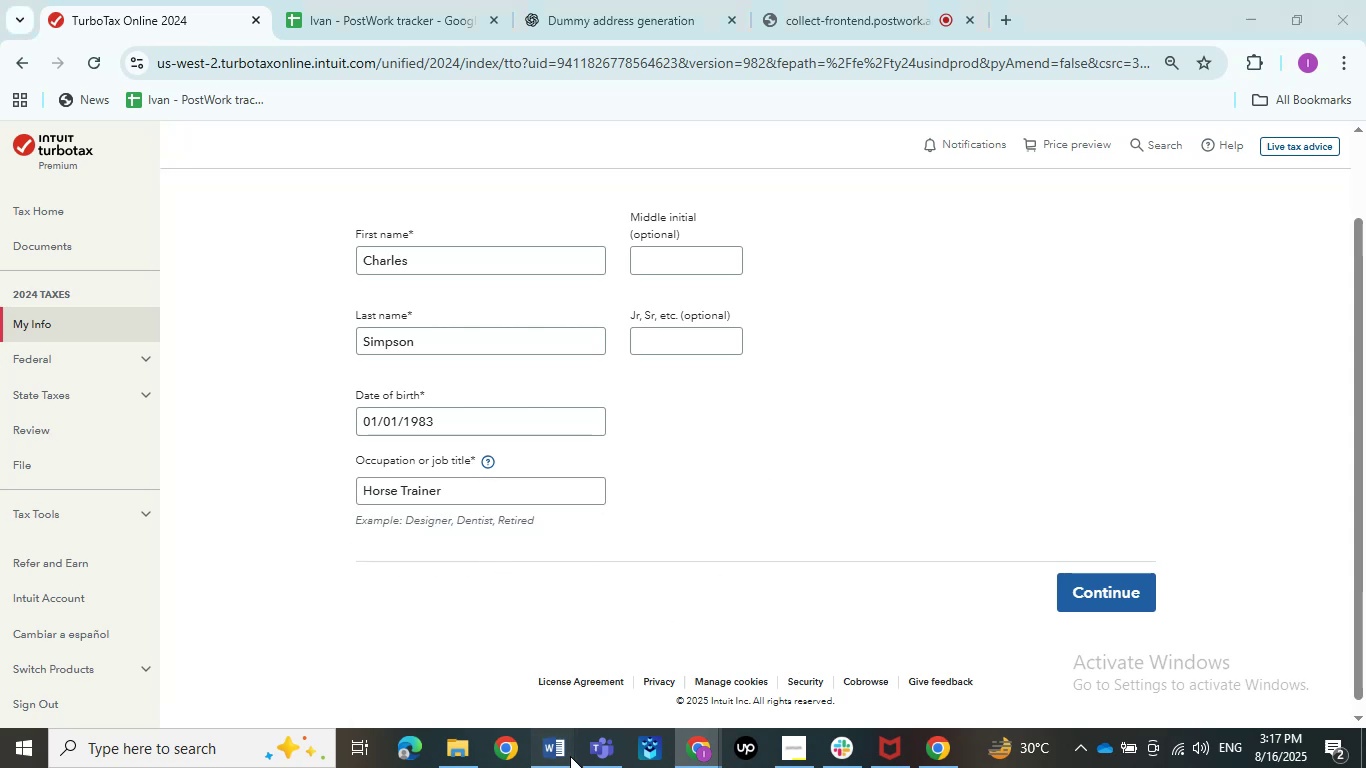 
double_click([489, 682])
 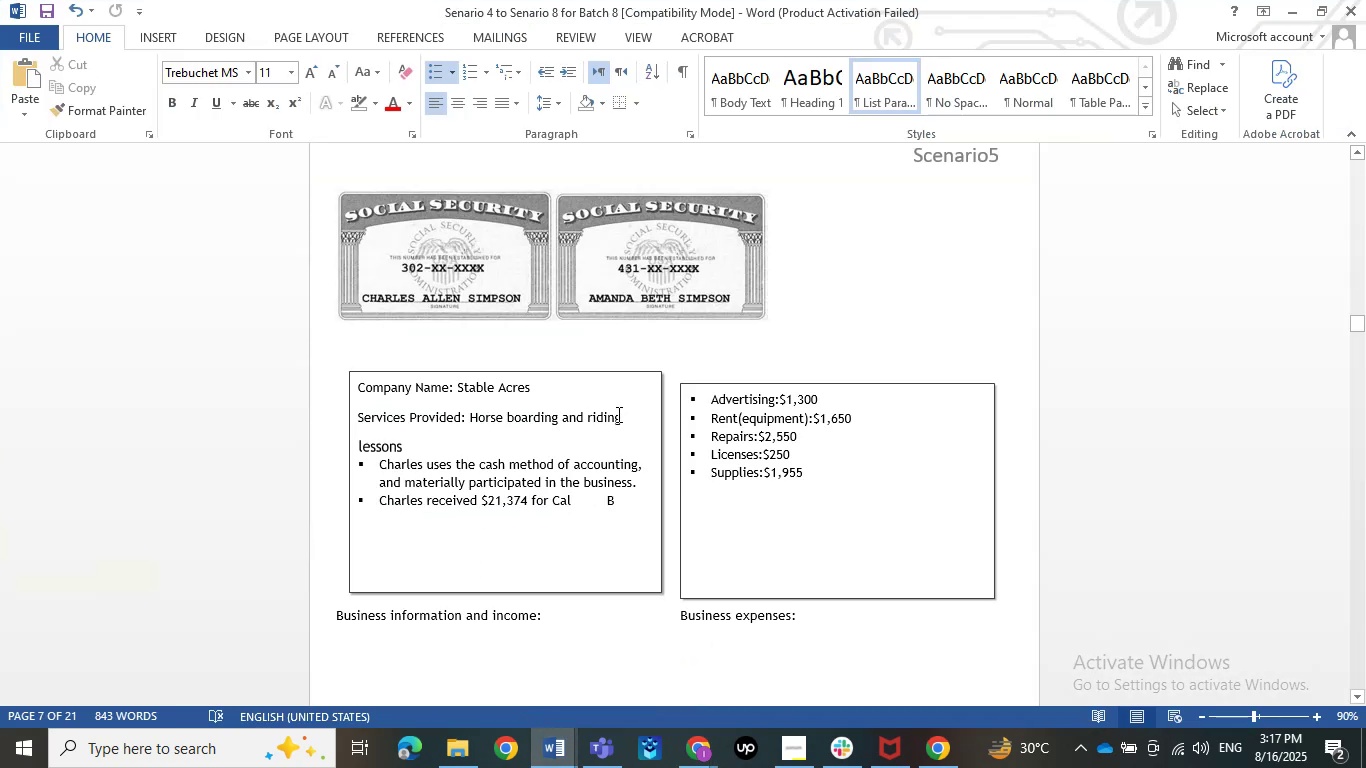 
left_click_drag(start_coordinate=[626, 416], to_coordinate=[481, 422])
 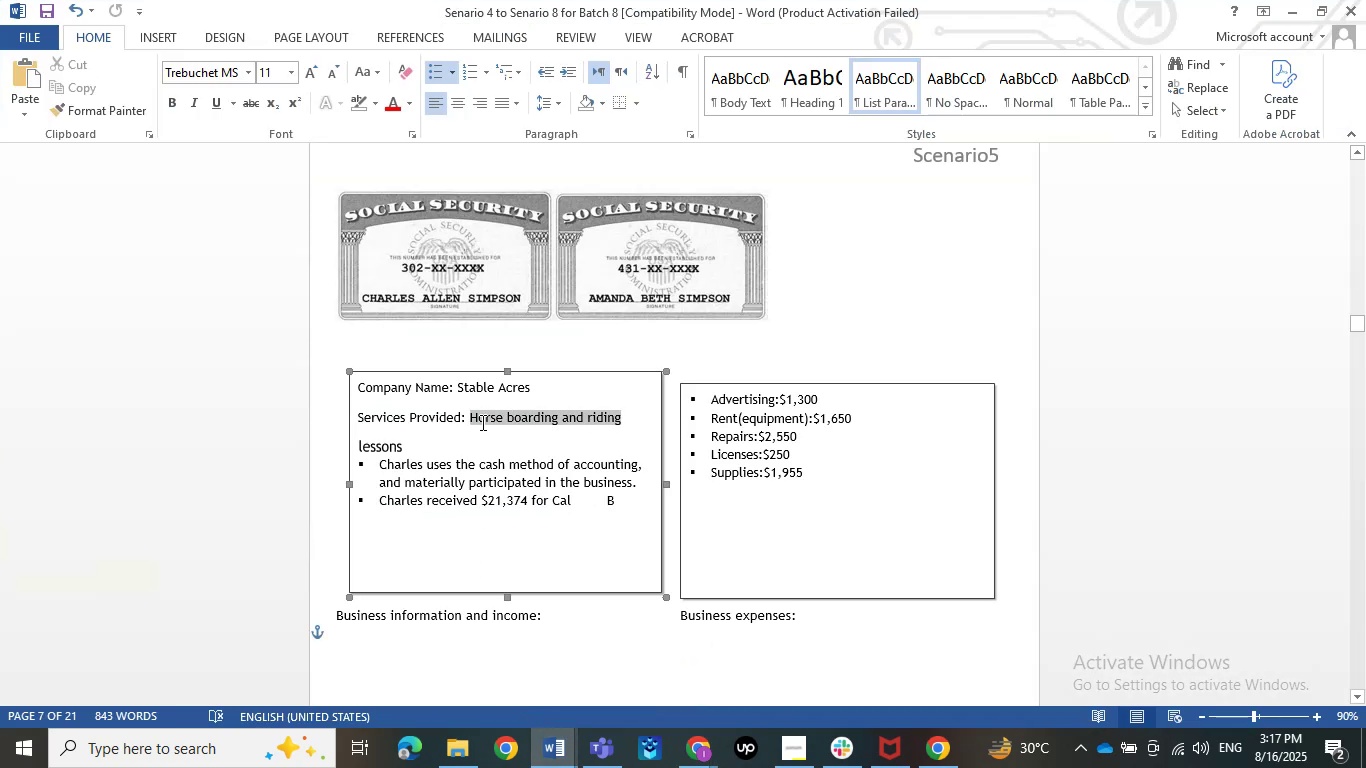 
key(Control+C)
 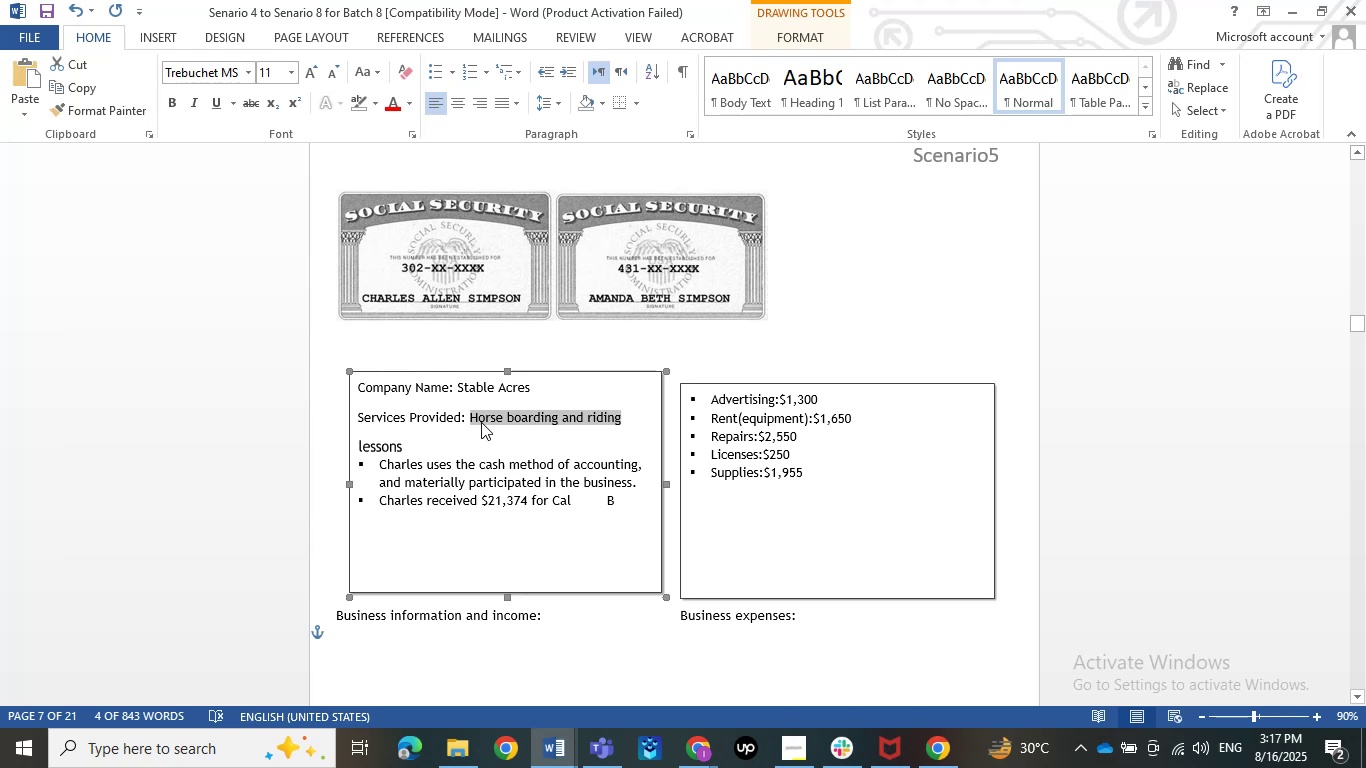 
key(Control+C)
 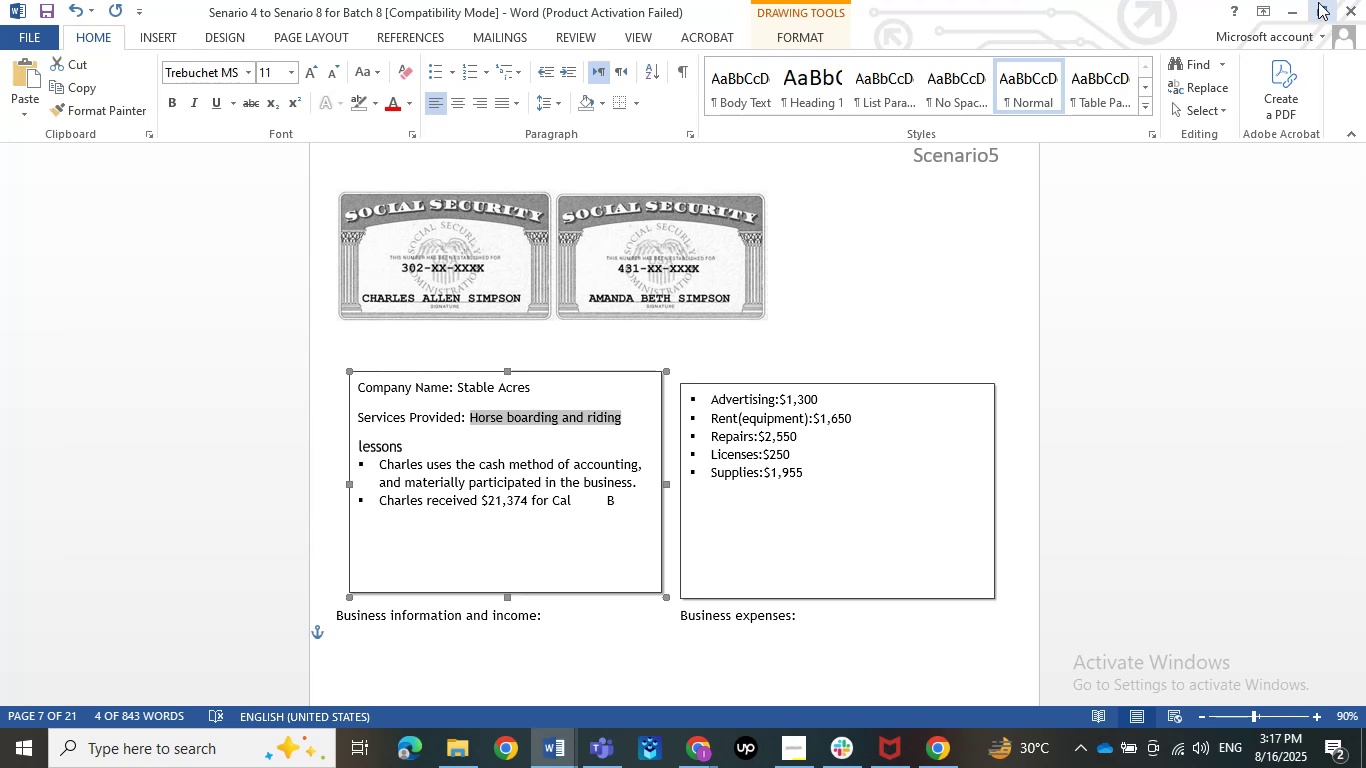 
left_click([1290, 0])
 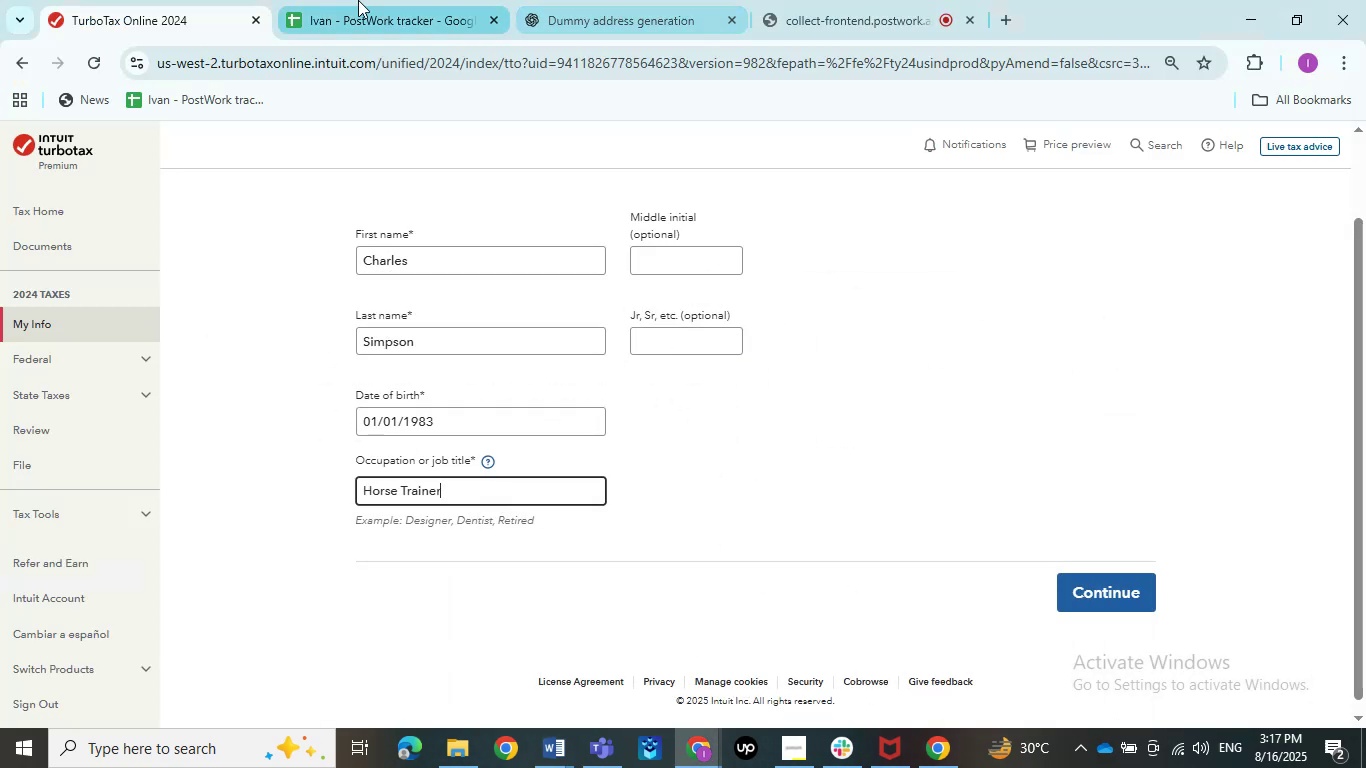 
left_click([345, 0])
 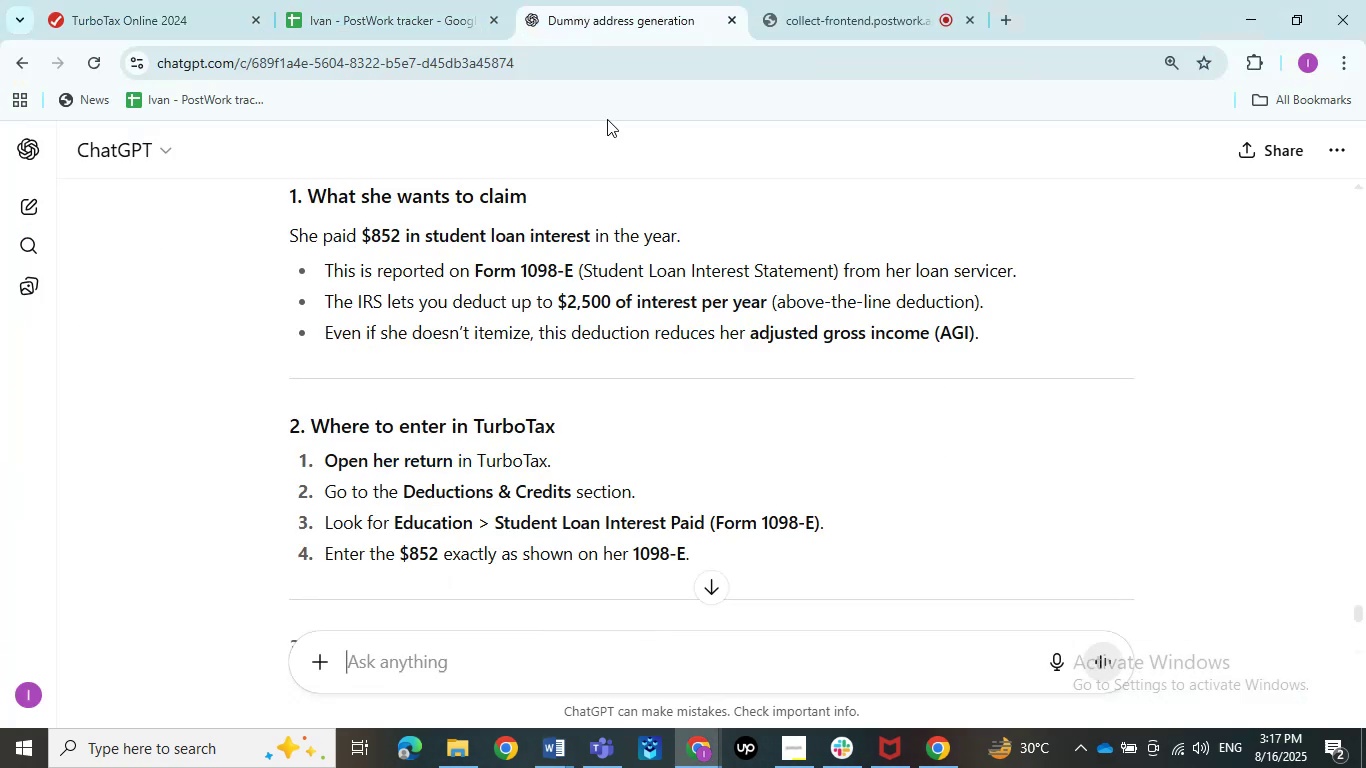 
key(Control+V)
 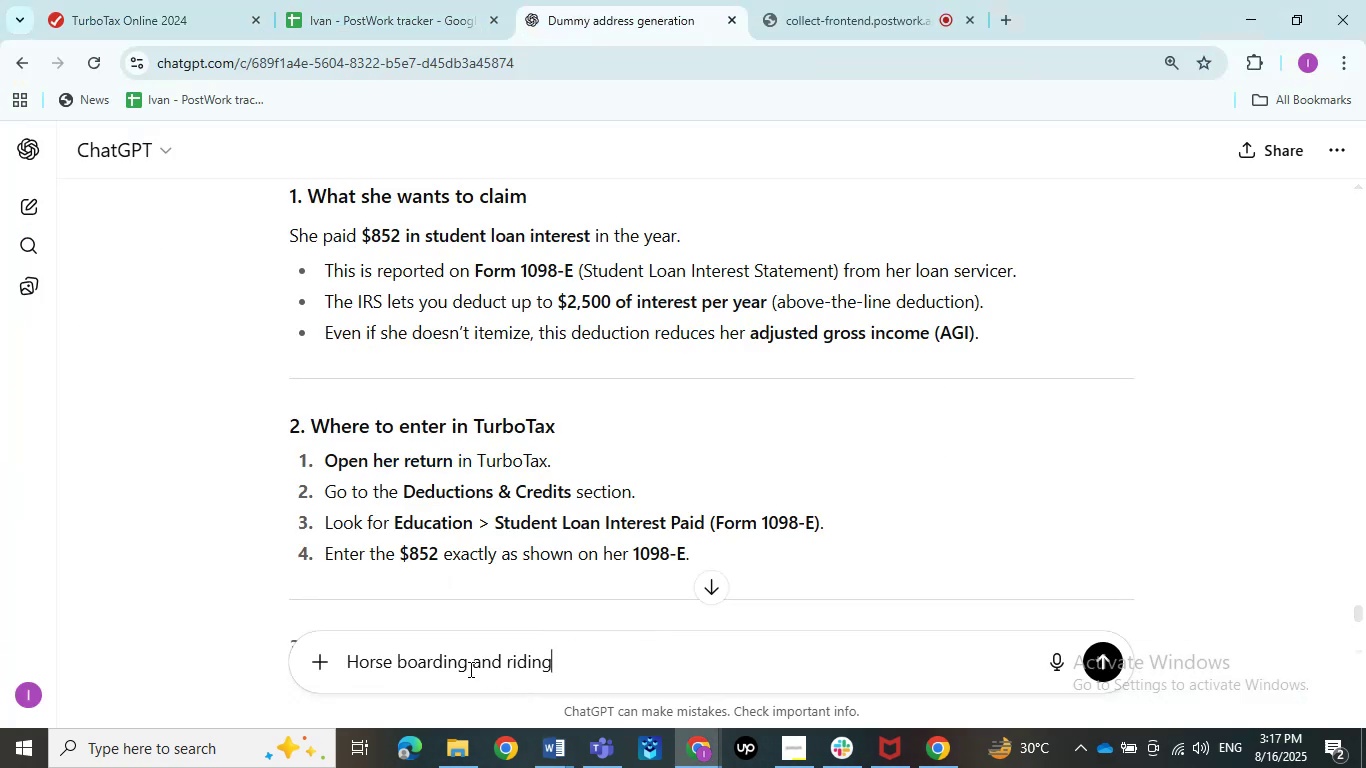 
key(Space)
 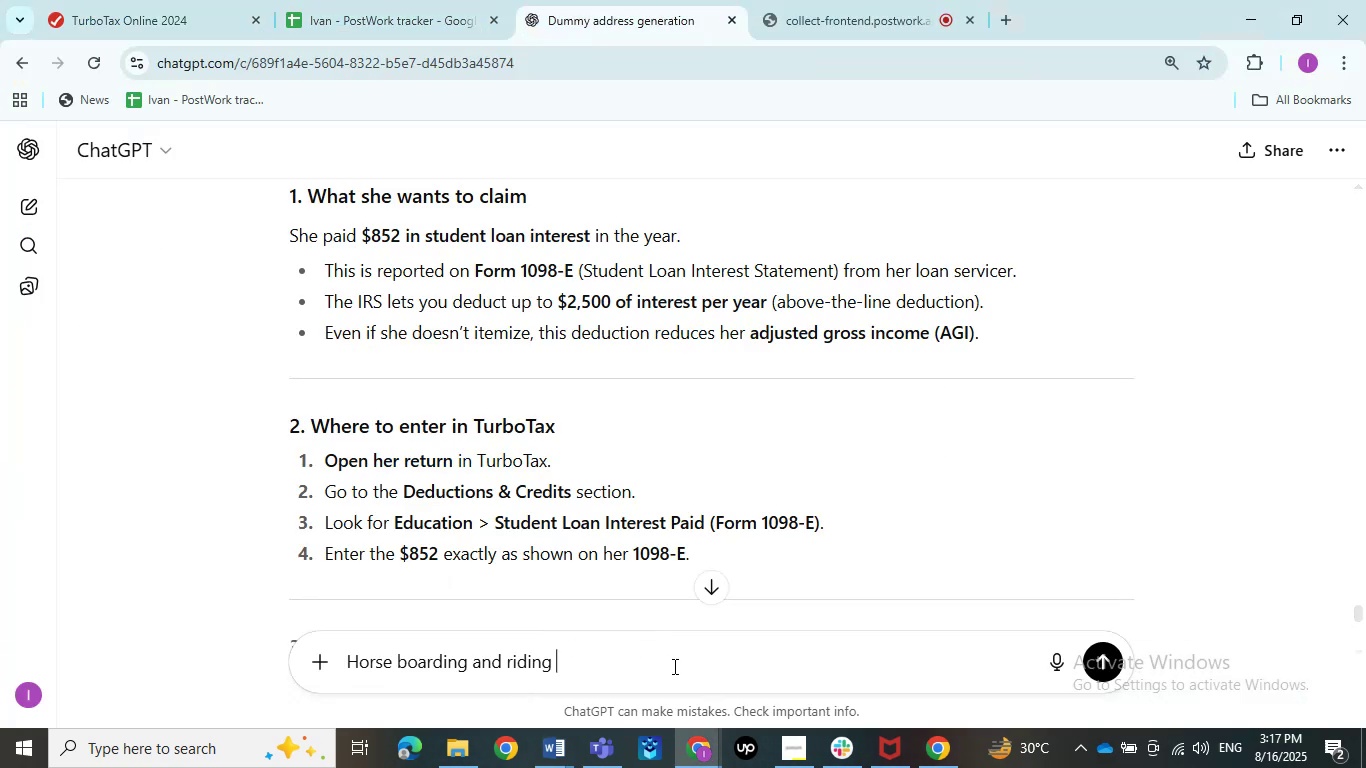 
type(is an Hrs)
key(Backspace)
key(Backspace)
type(os)
key(Backspace)
type(erse )
 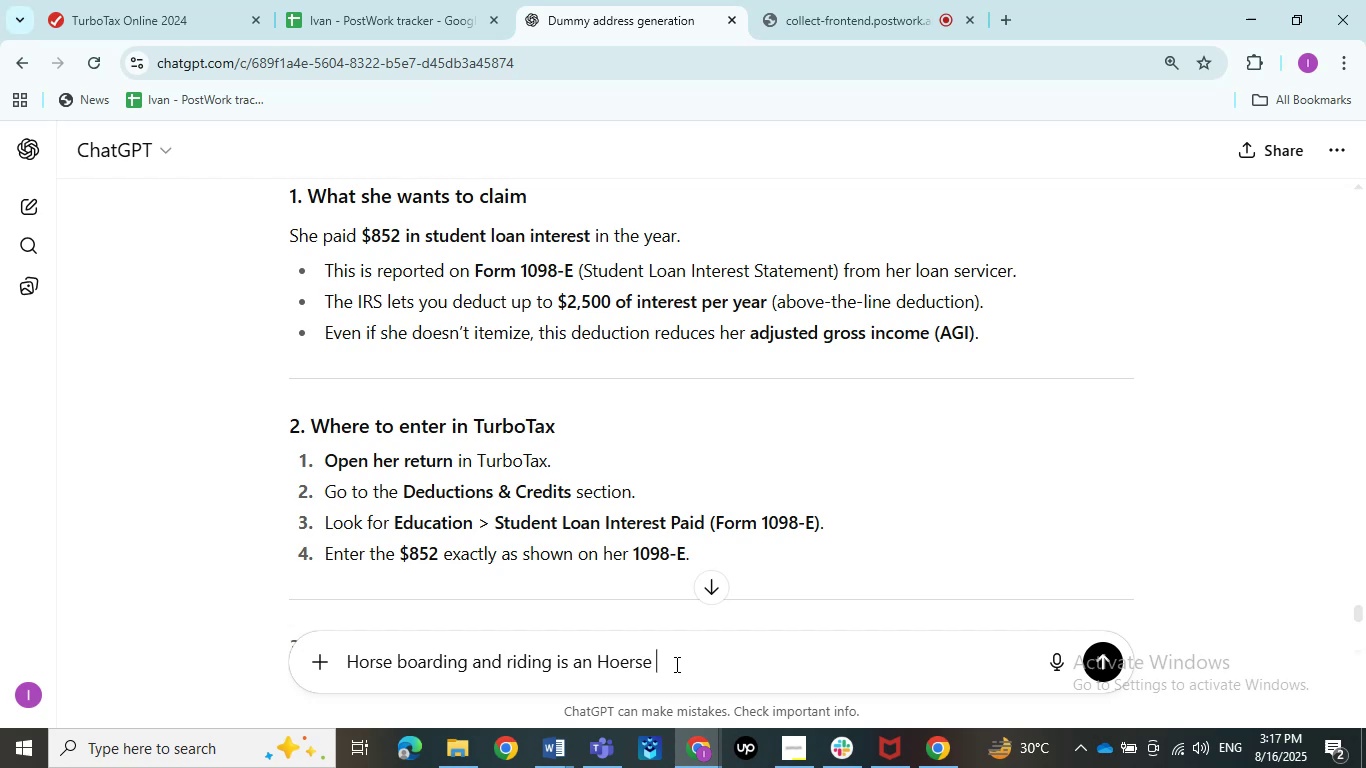 
key(ArrowLeft)
 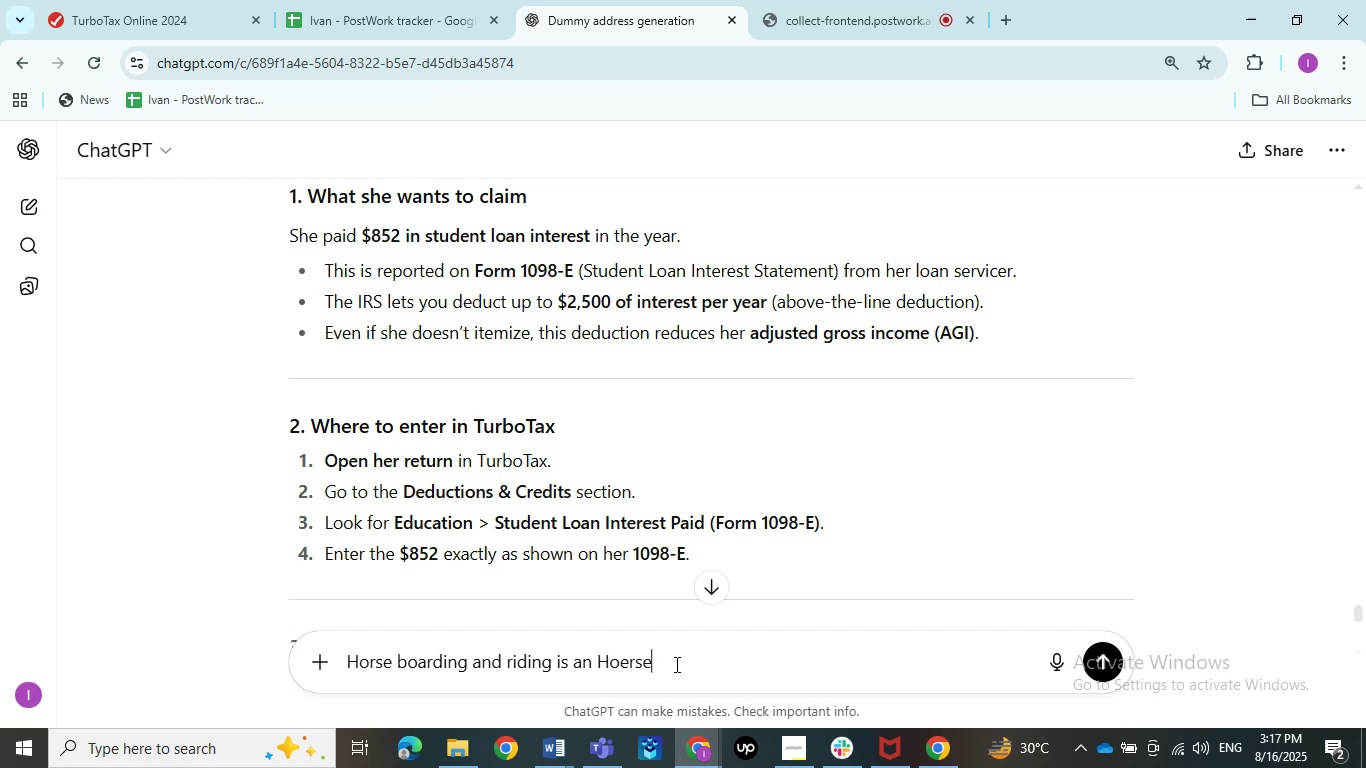 
key(ArrowLeft)
 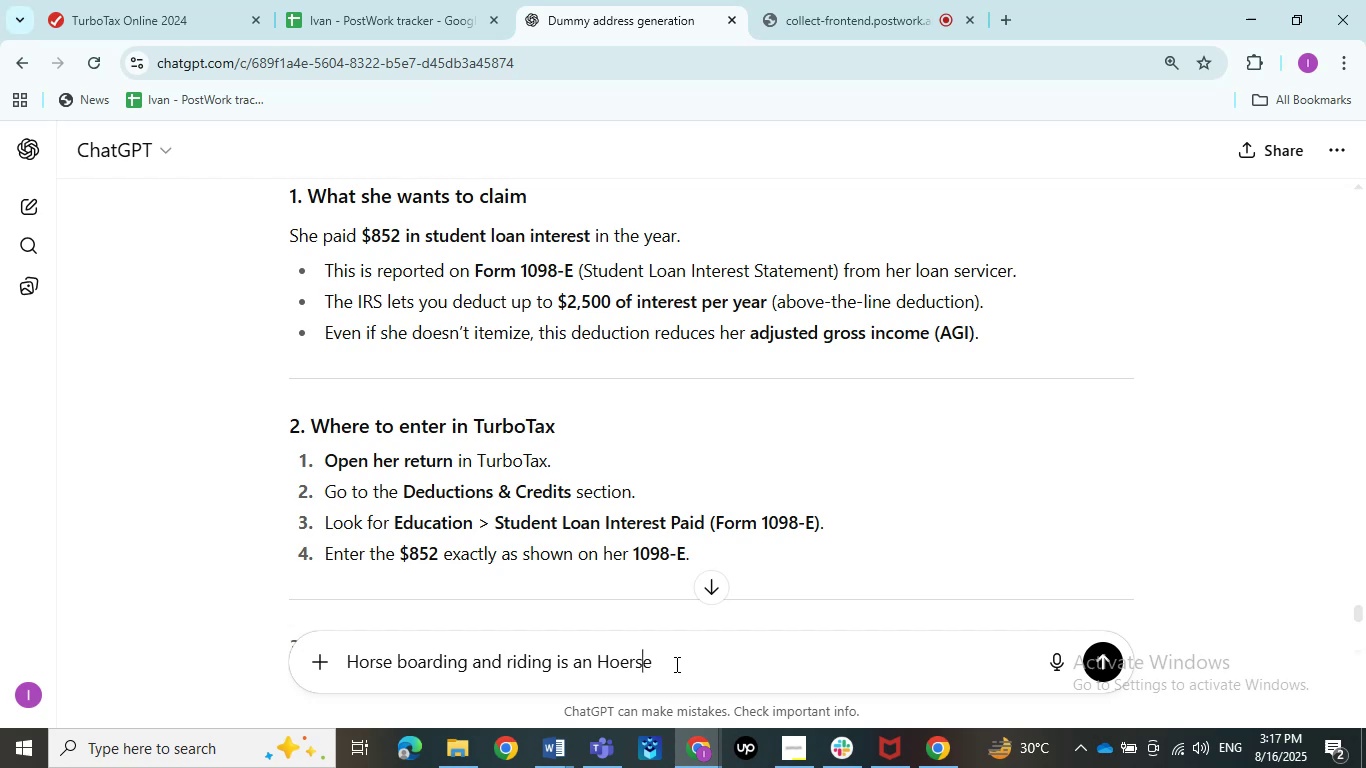 
key(ArrowLeft)
 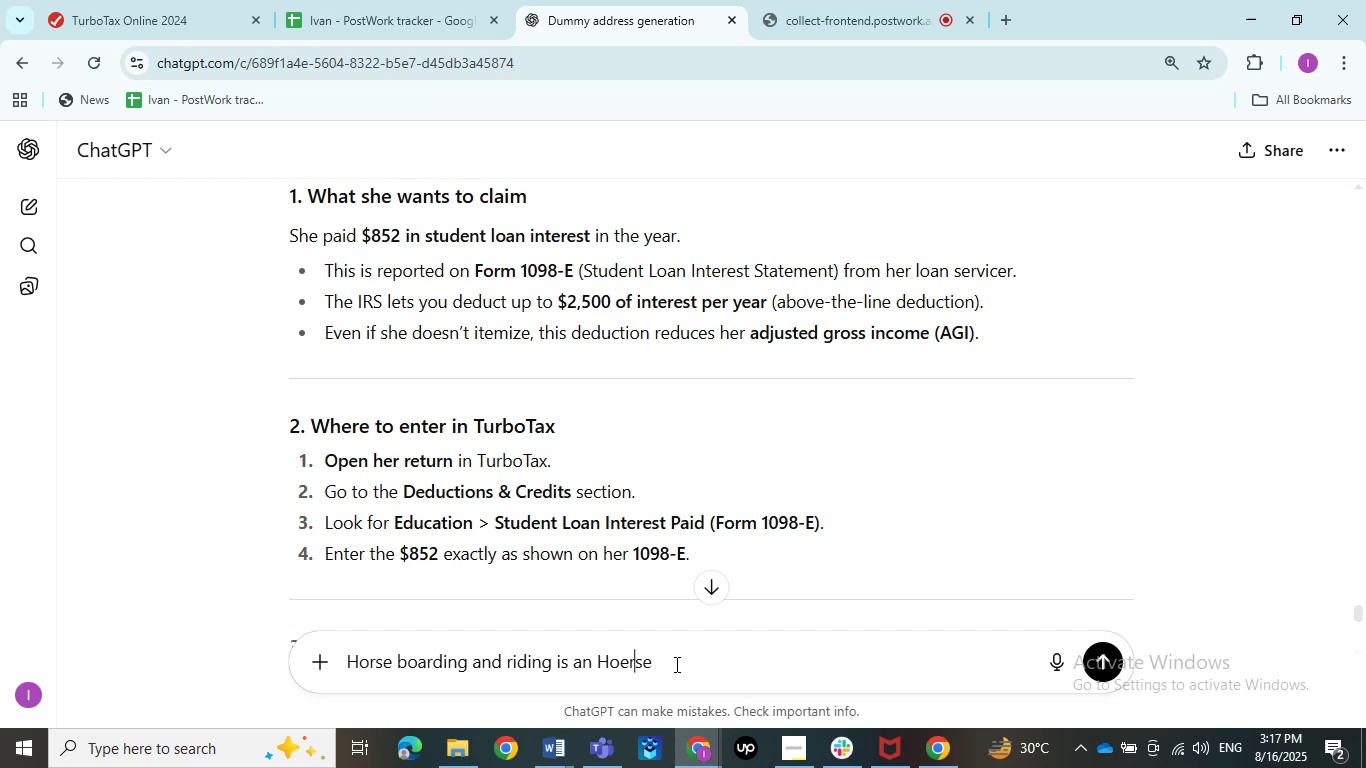 
key(ArrowLeft)
 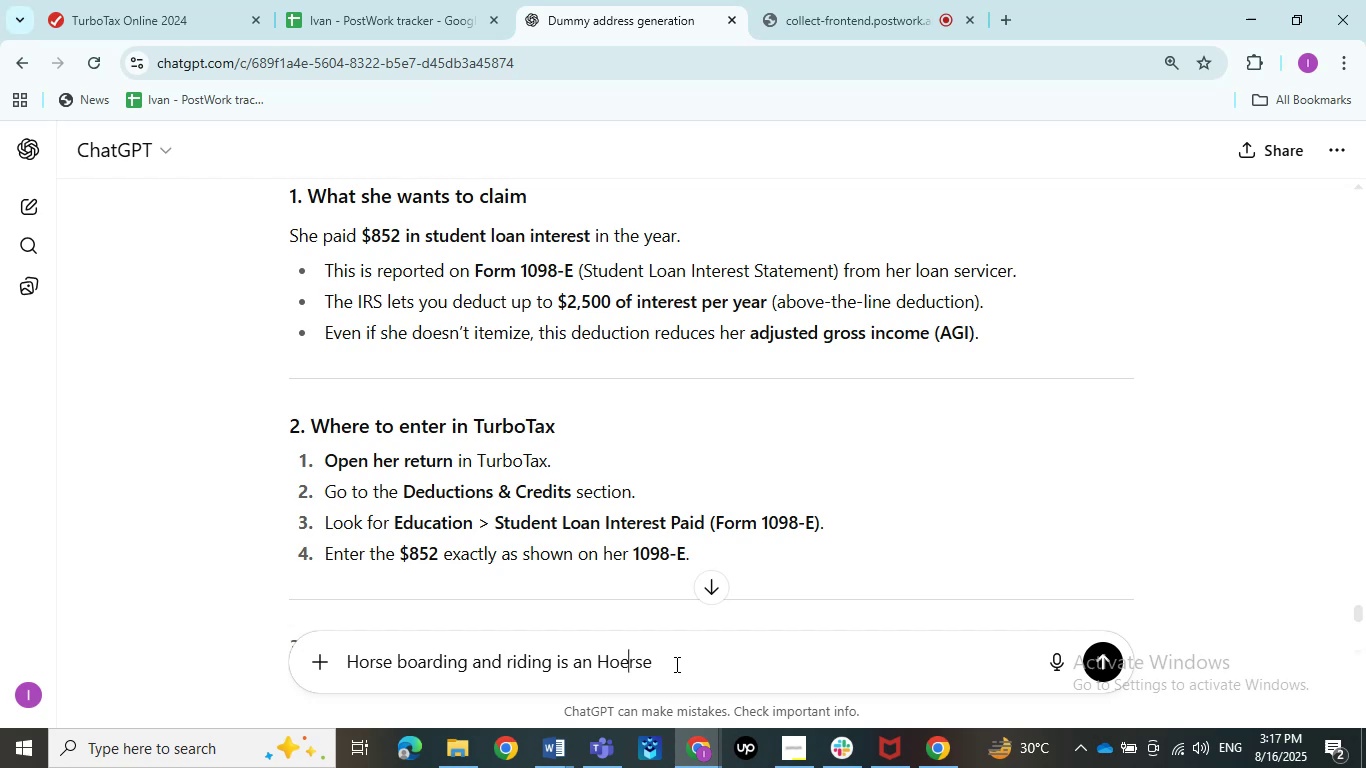 
key(Backspace)
 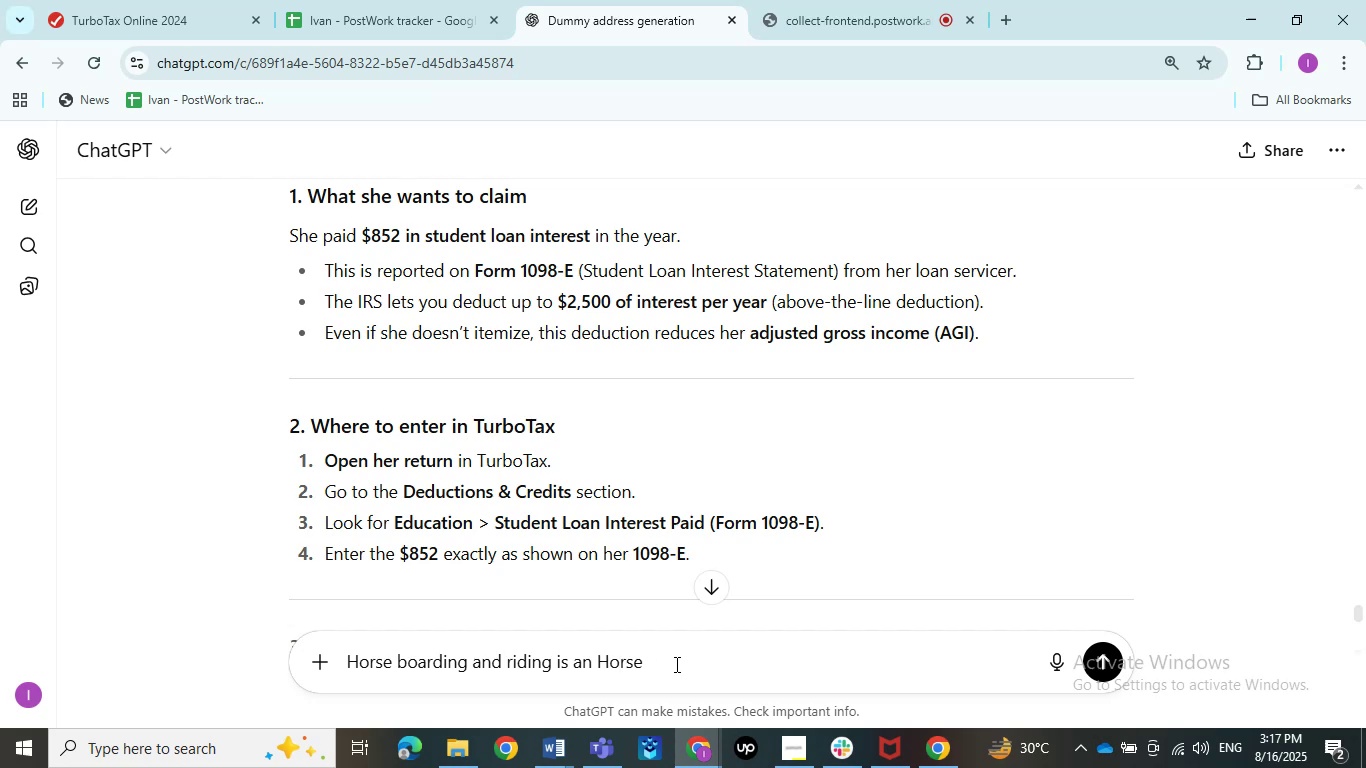 
key(ArrowRight)
 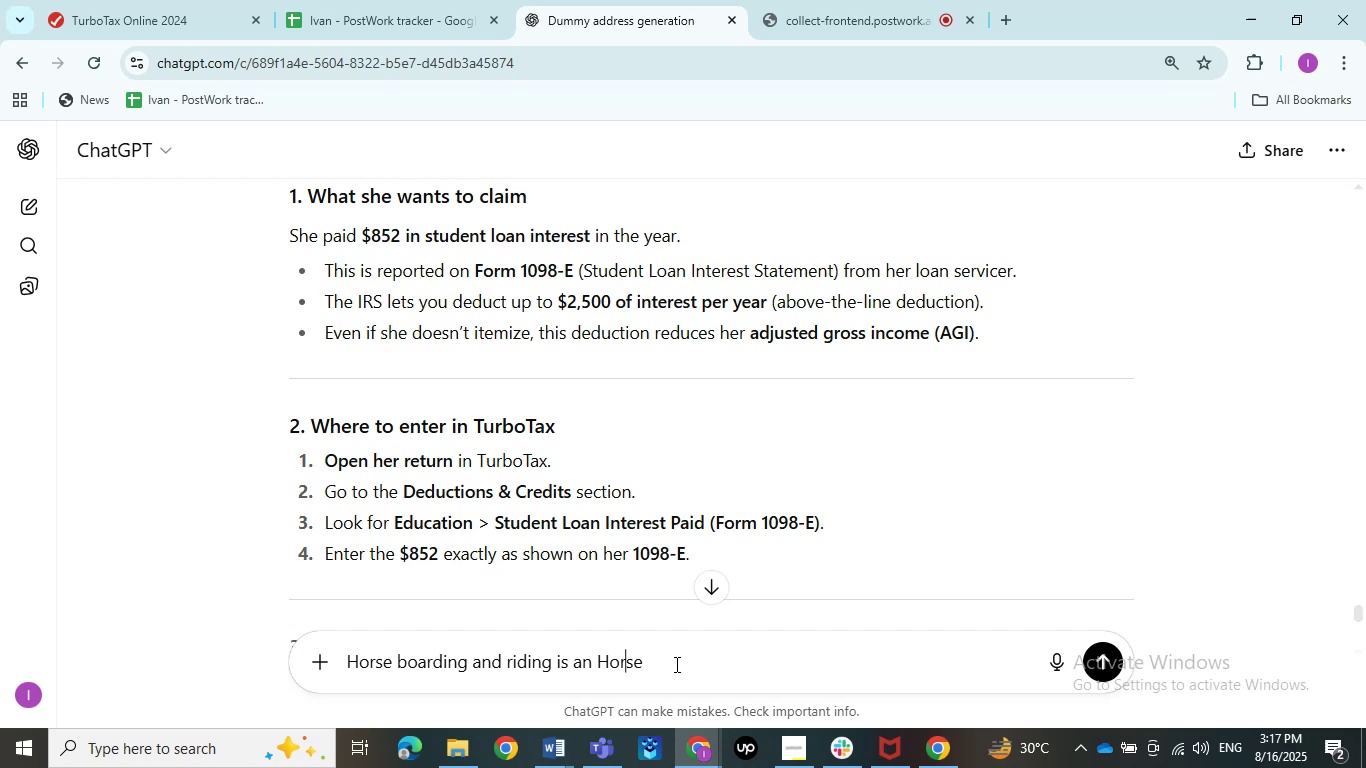 
key(ArrowRight)
 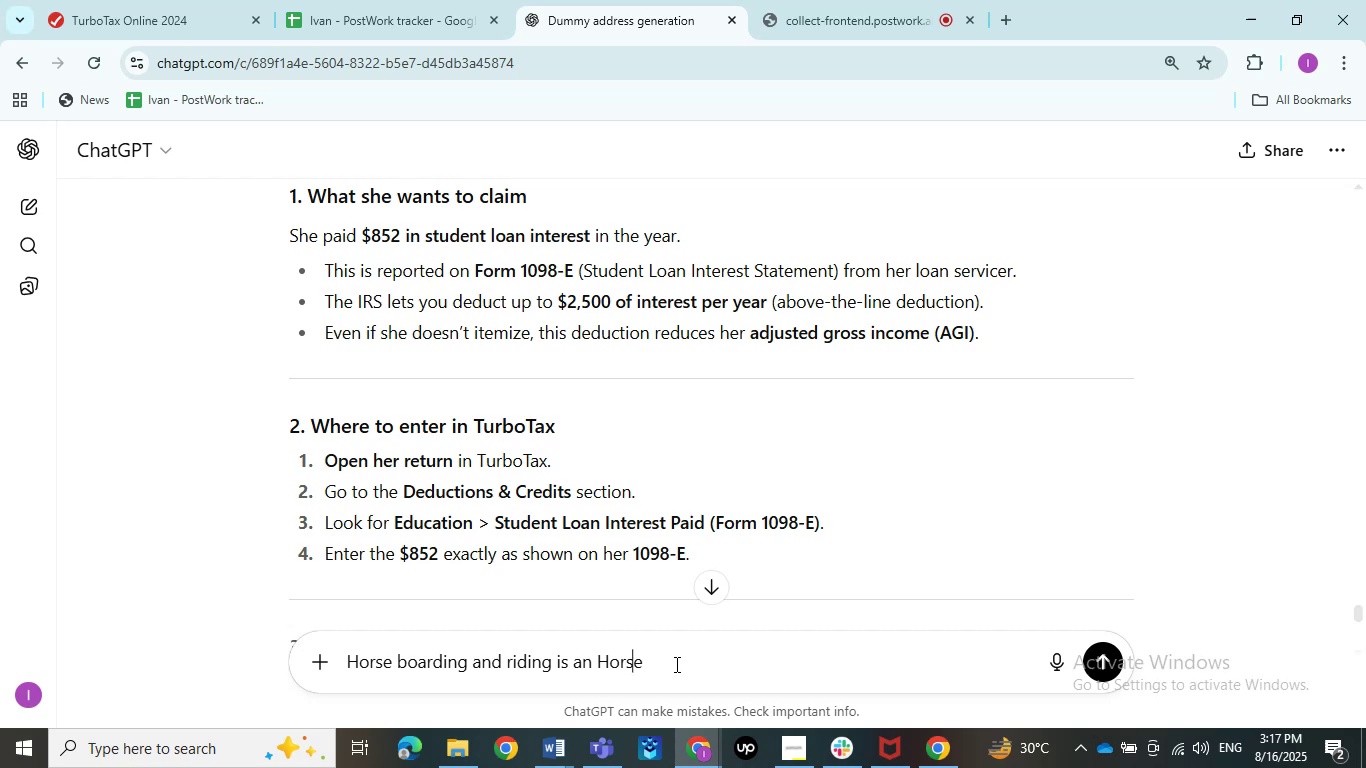 
key(ArrowRight)
 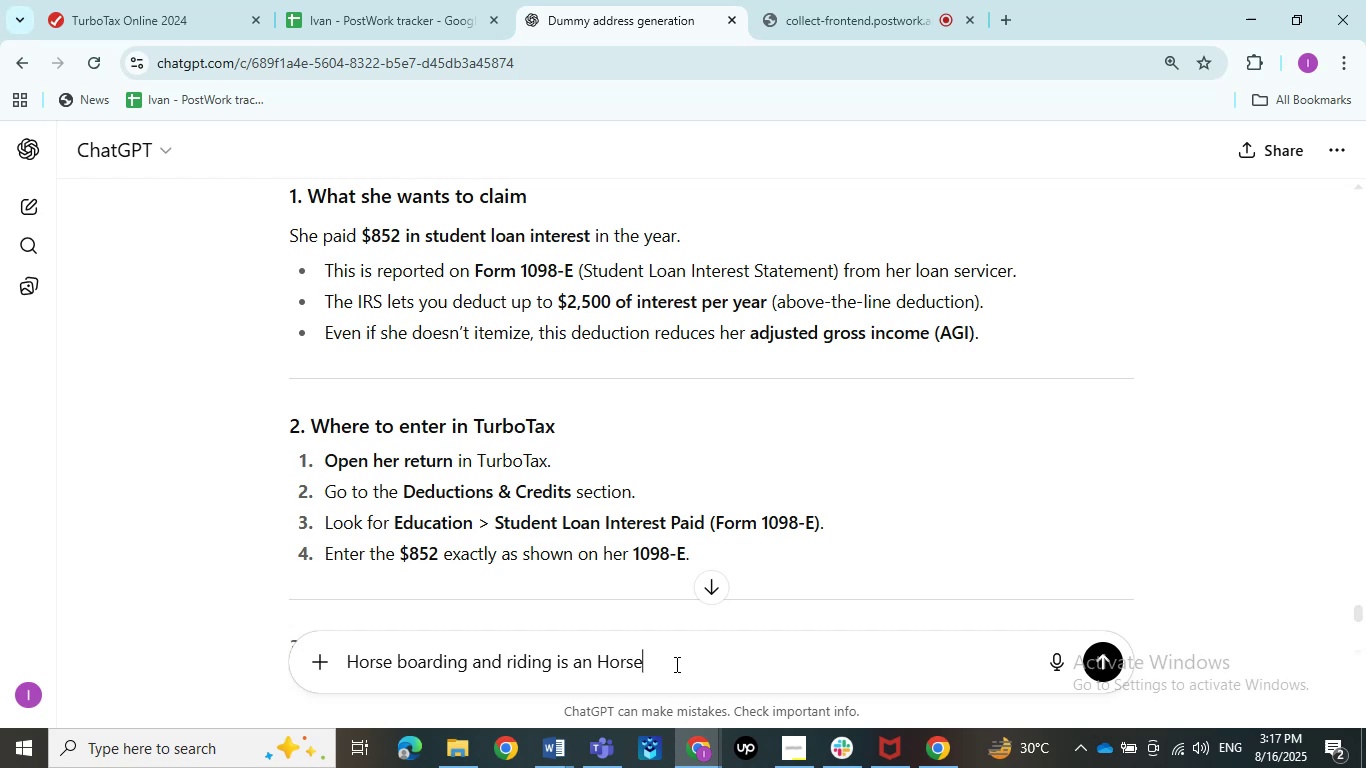 
type( Trainer?)
 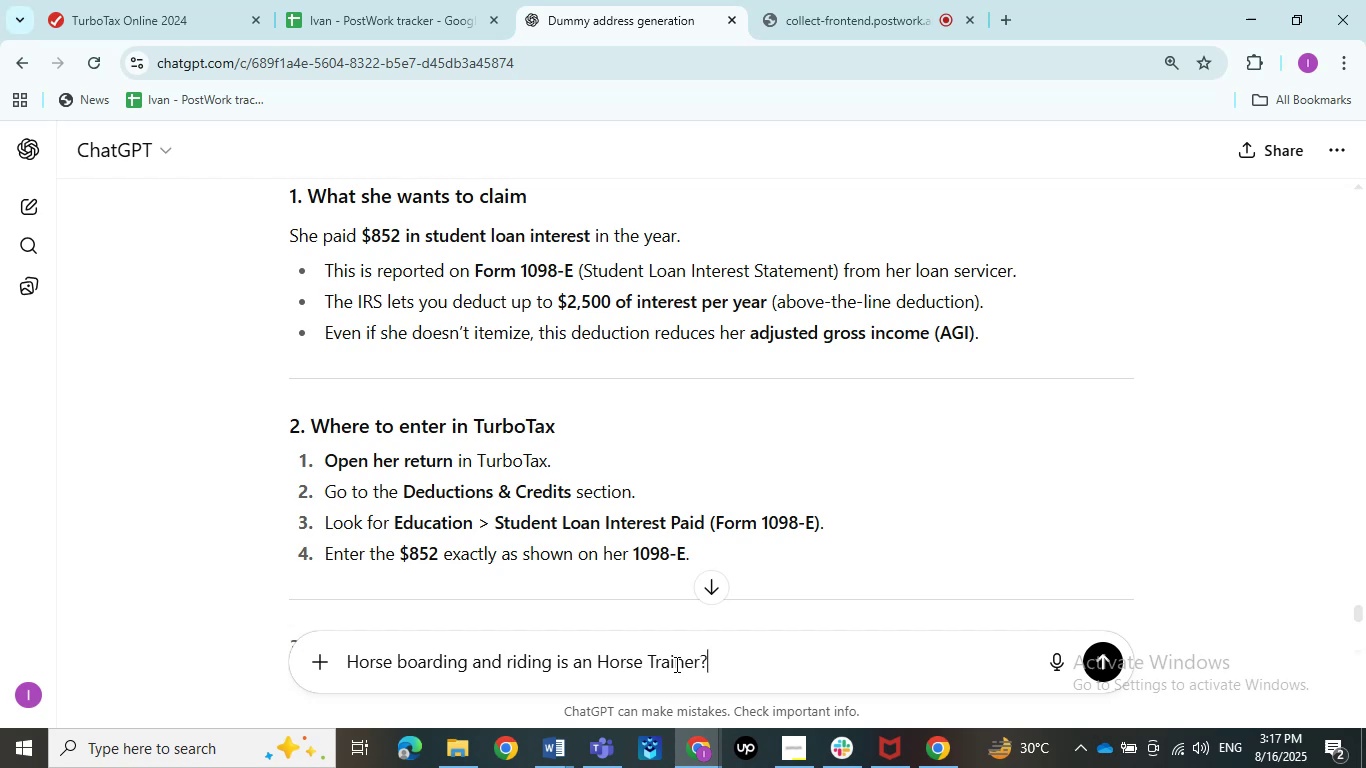 
 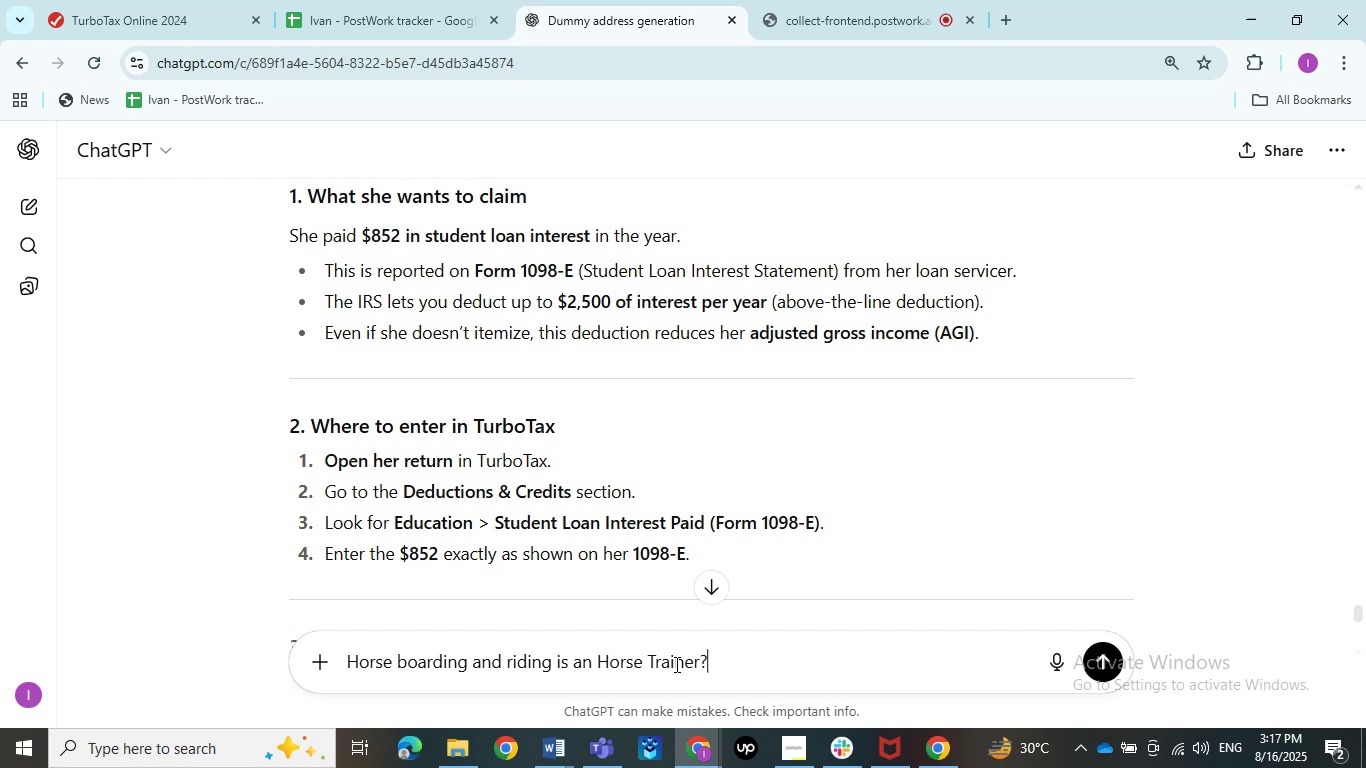 
key(Enter)
 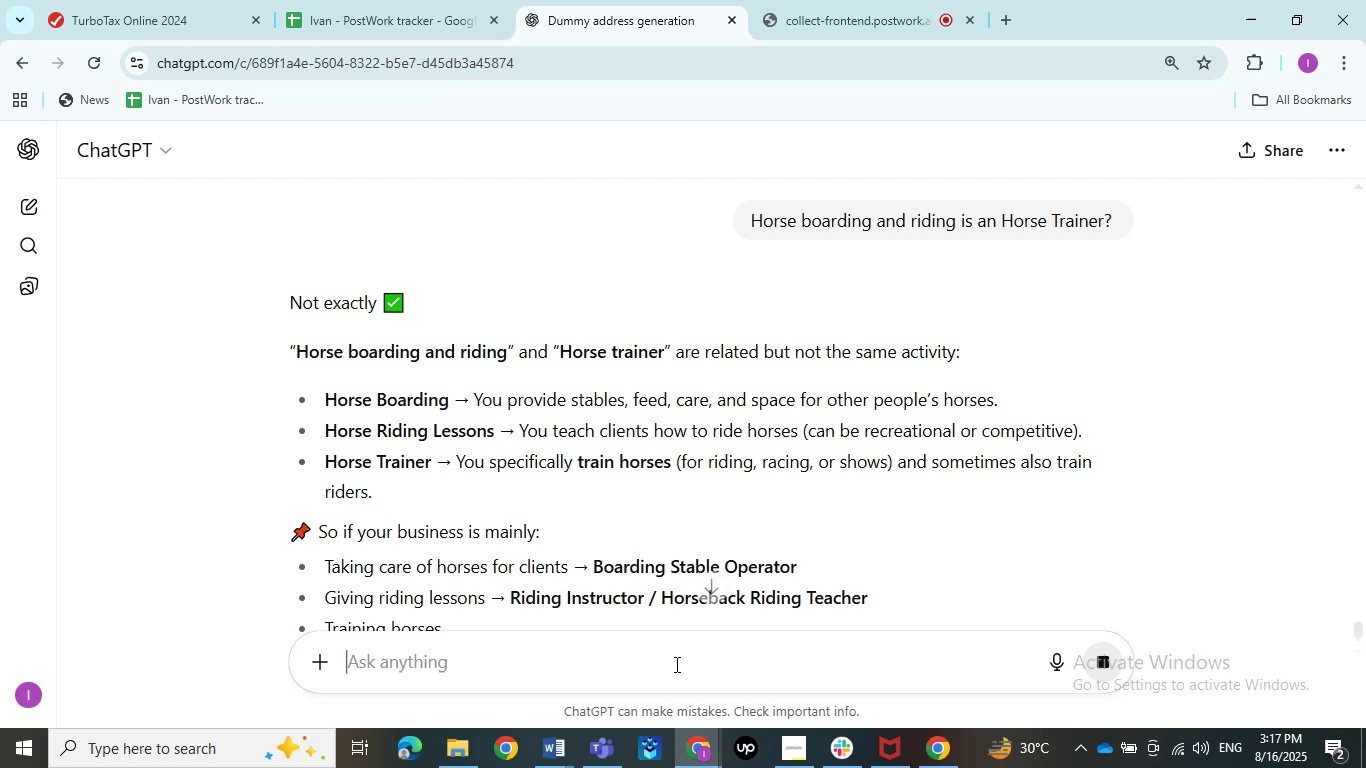 
wait(9.97)
 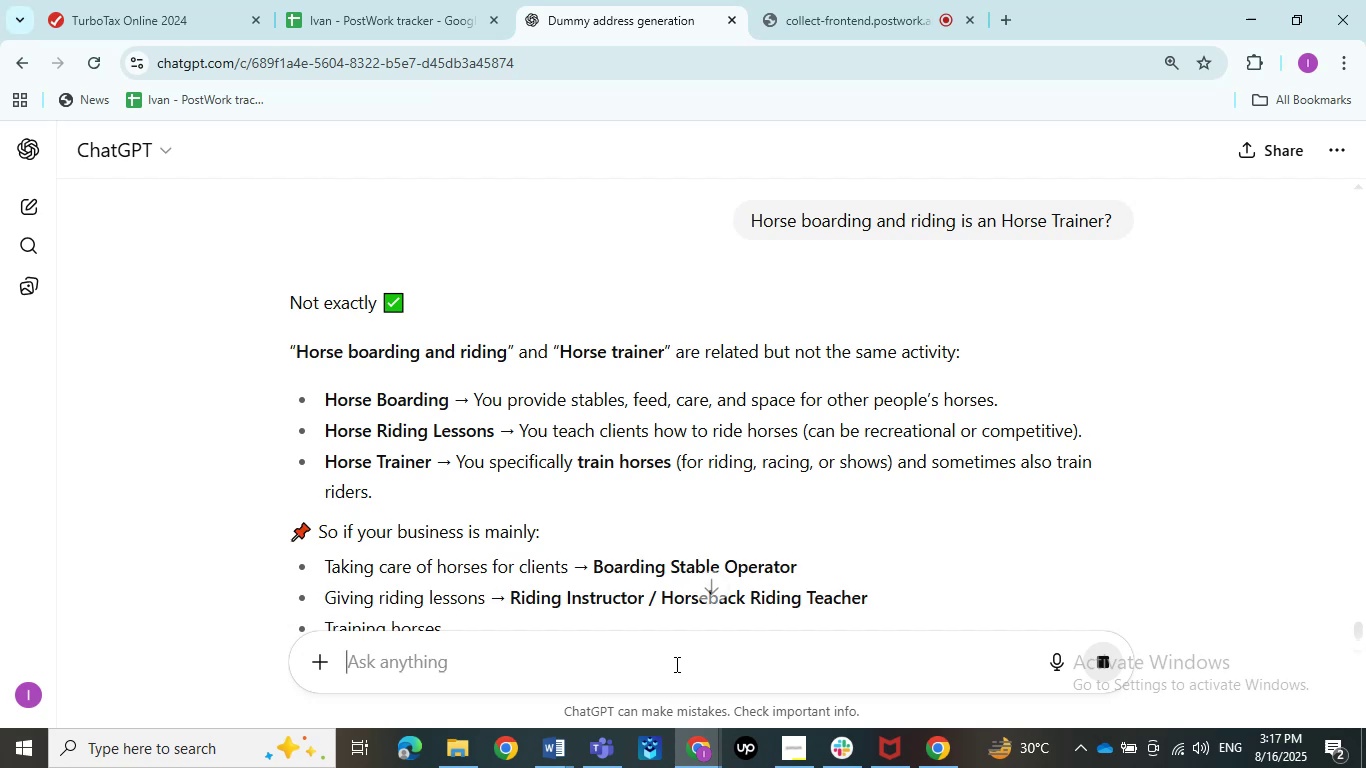 
left_click([430, 0])
 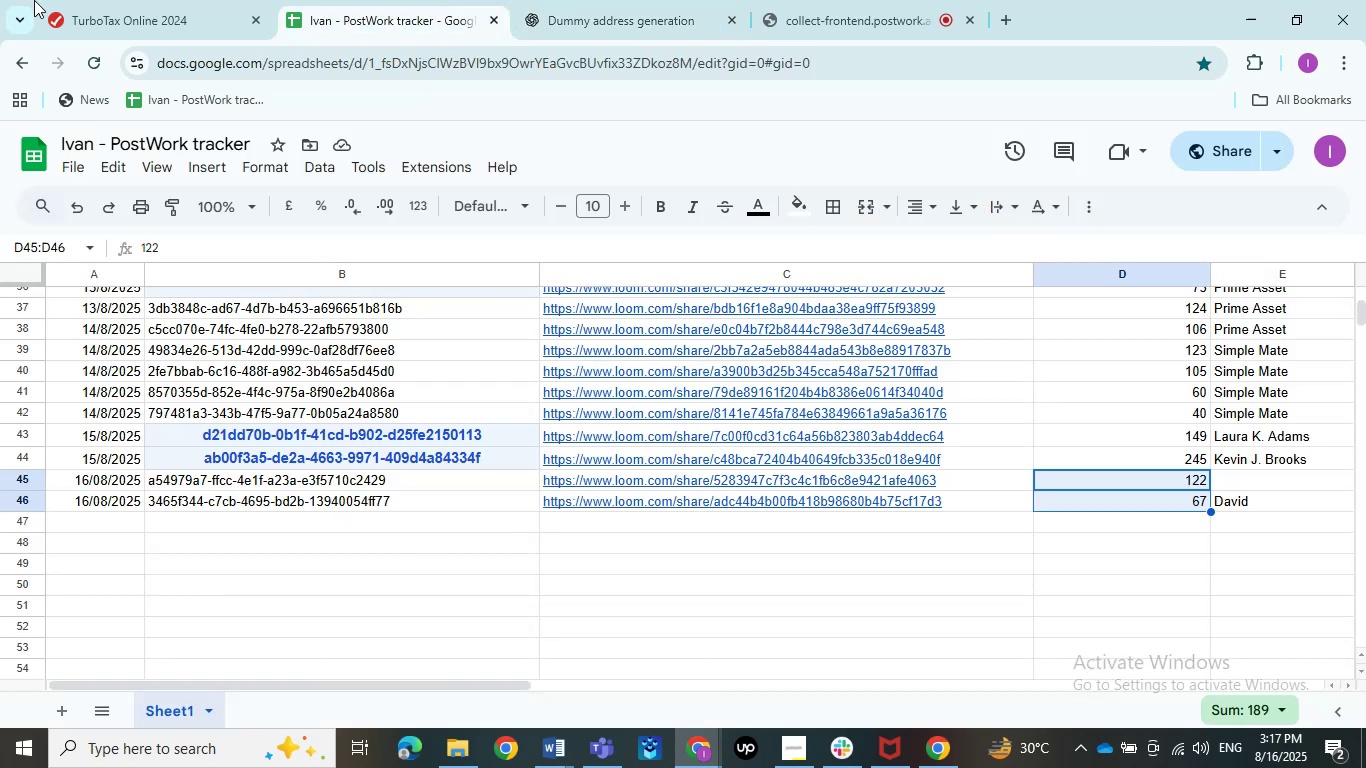 
left_click_drag(start_coordinate=[80, 0], to_coordinate=[83, 7])
 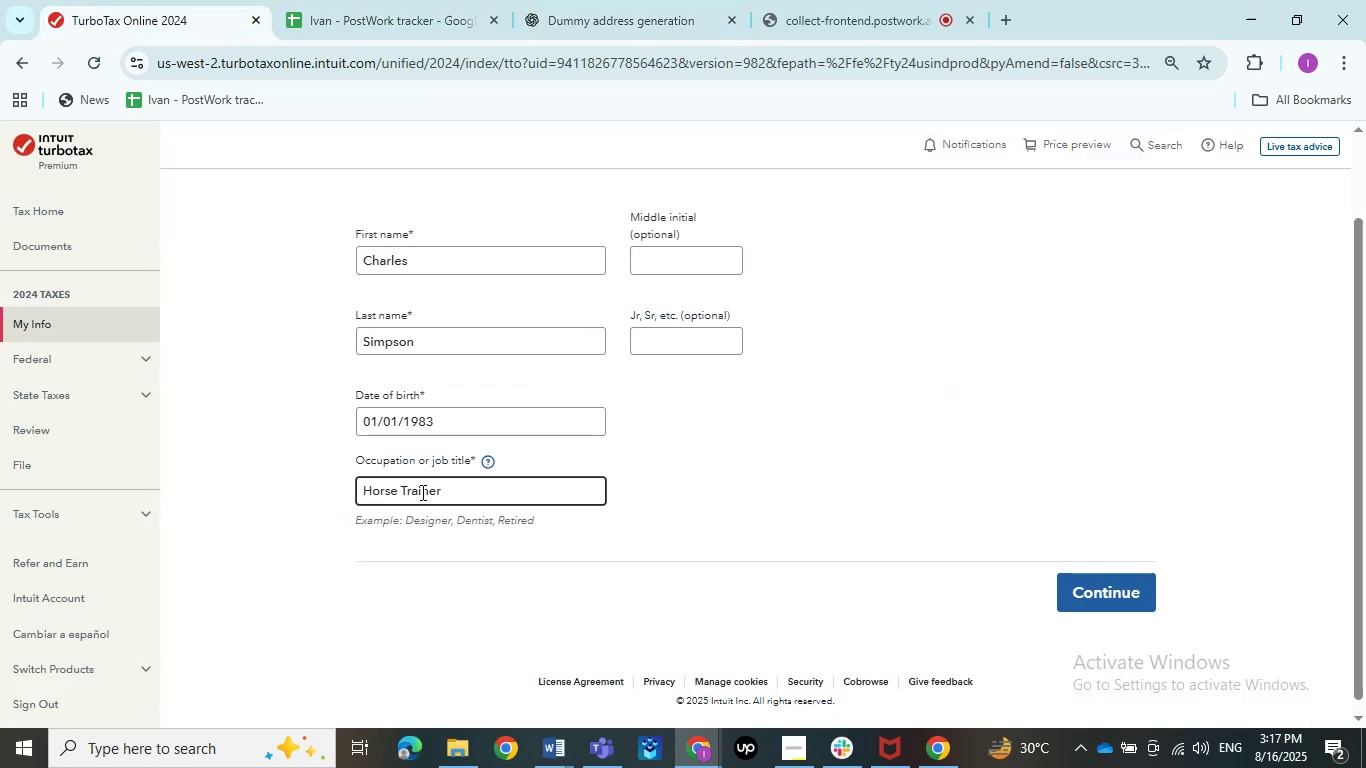 
left_click([472, 488])
 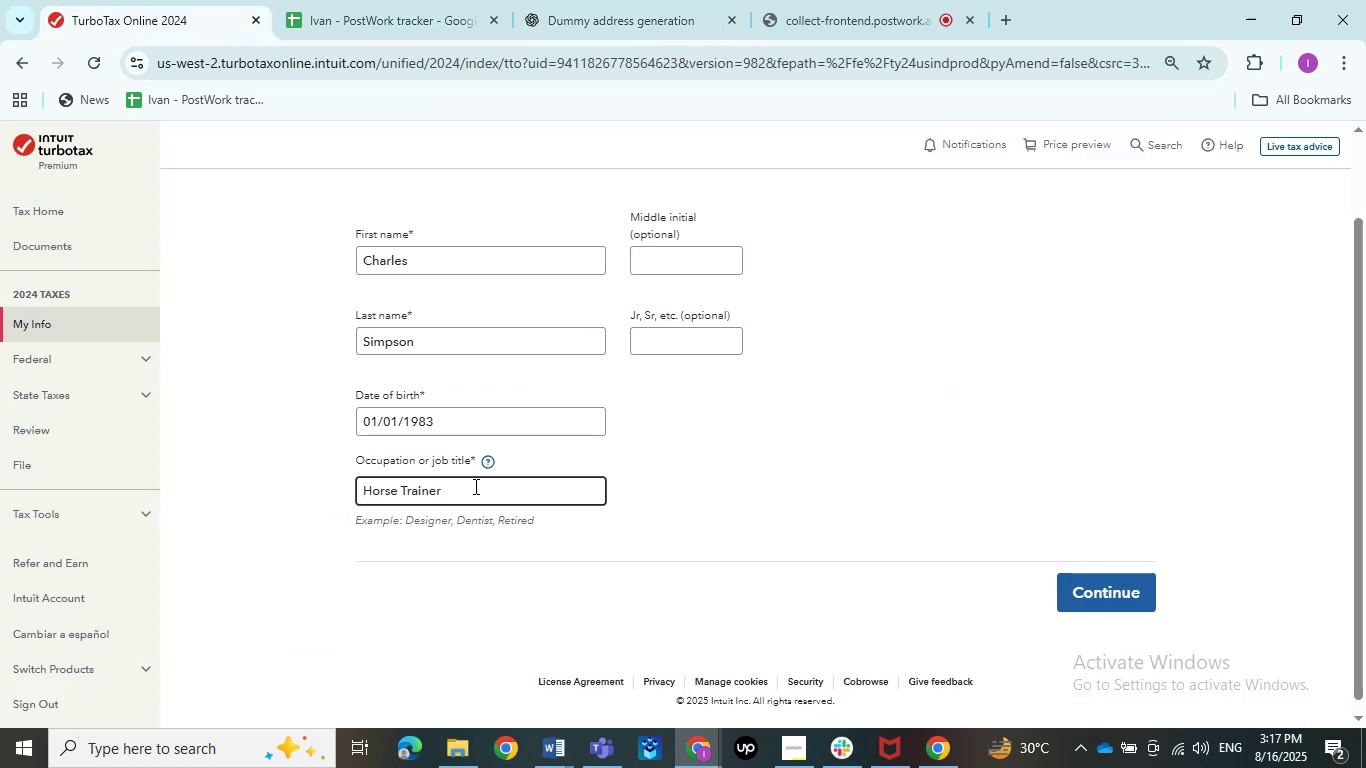 
key(Backspace)
 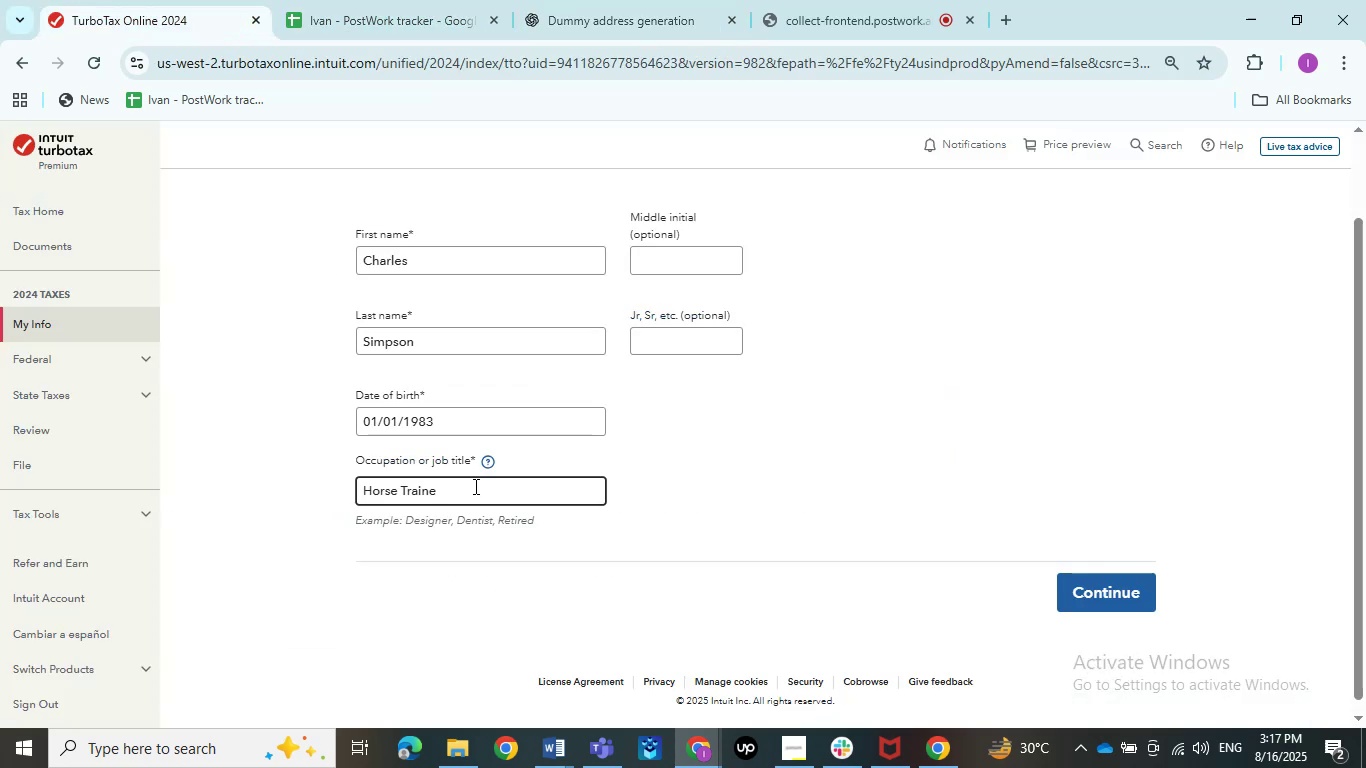 
key(Backspace)
 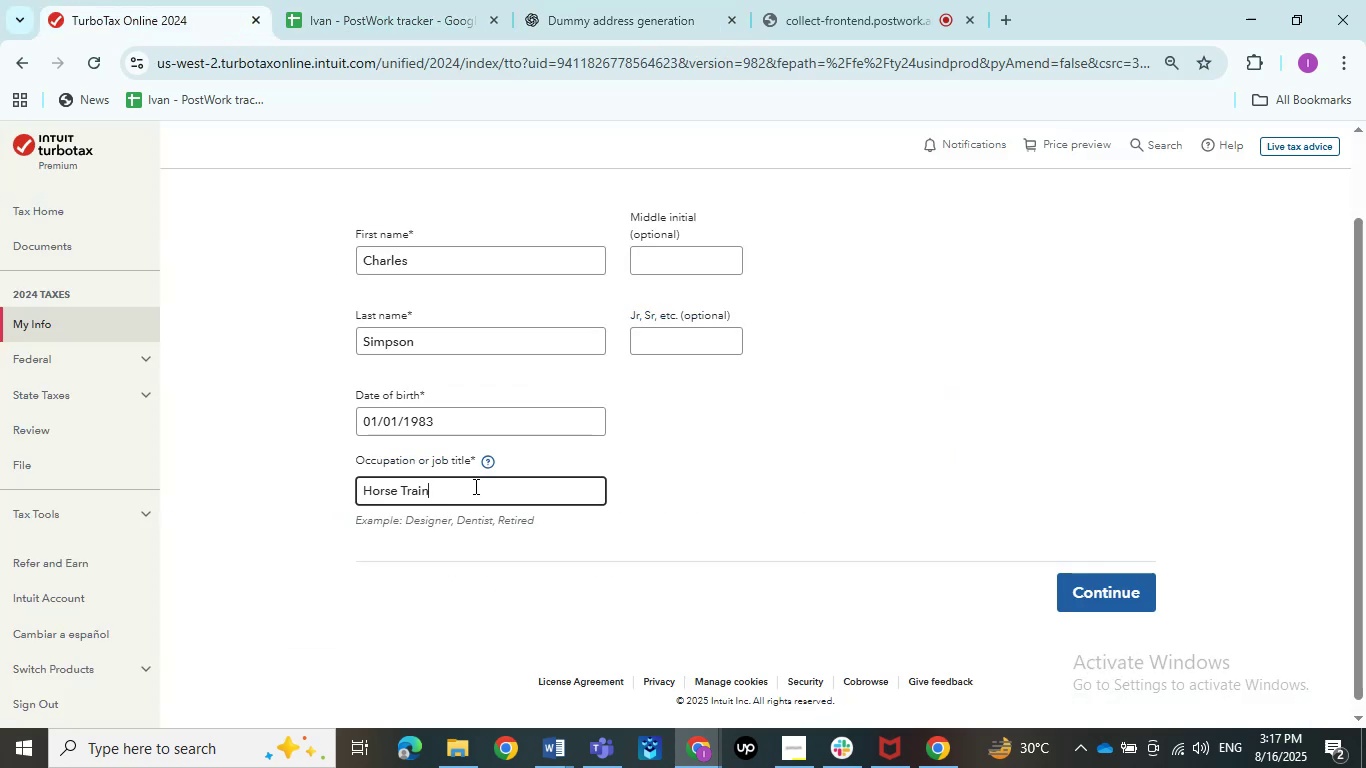 
key(Backspace)
 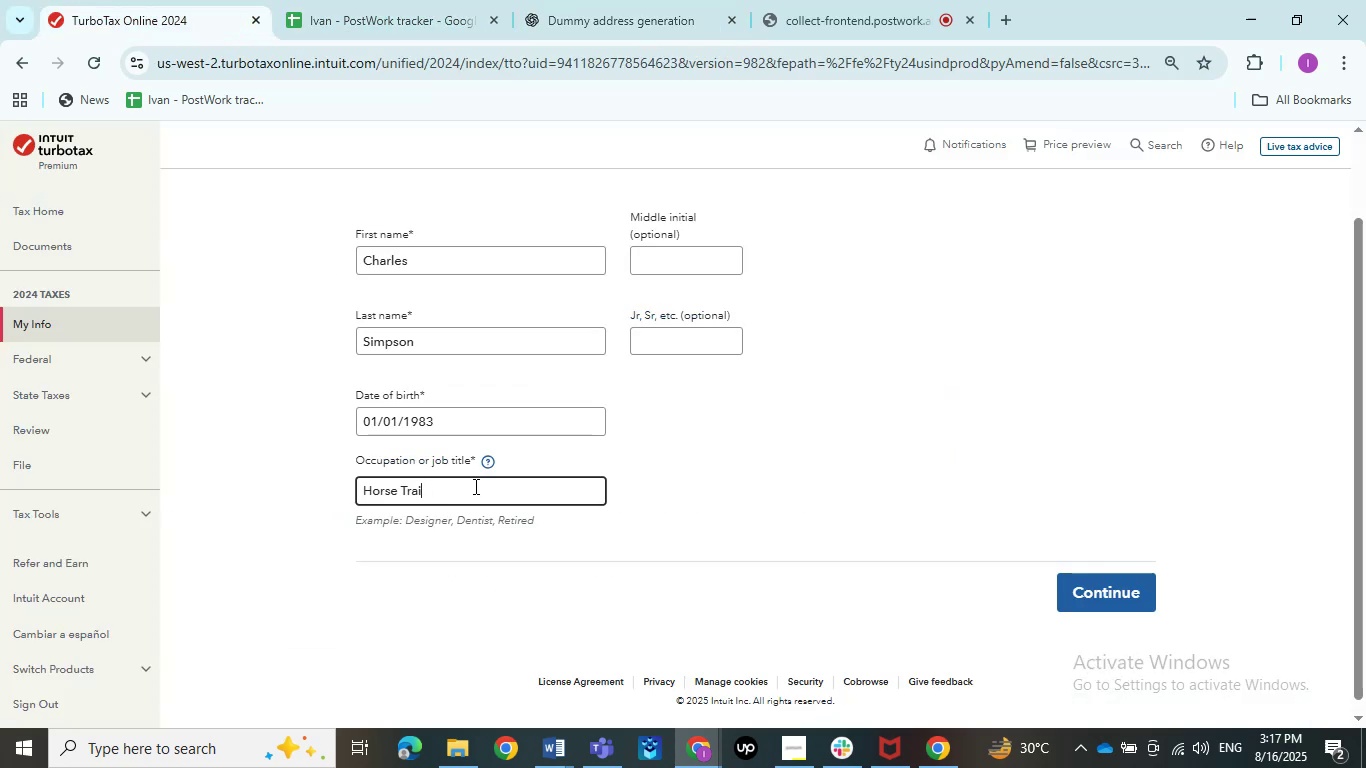 
key(Backspace)
 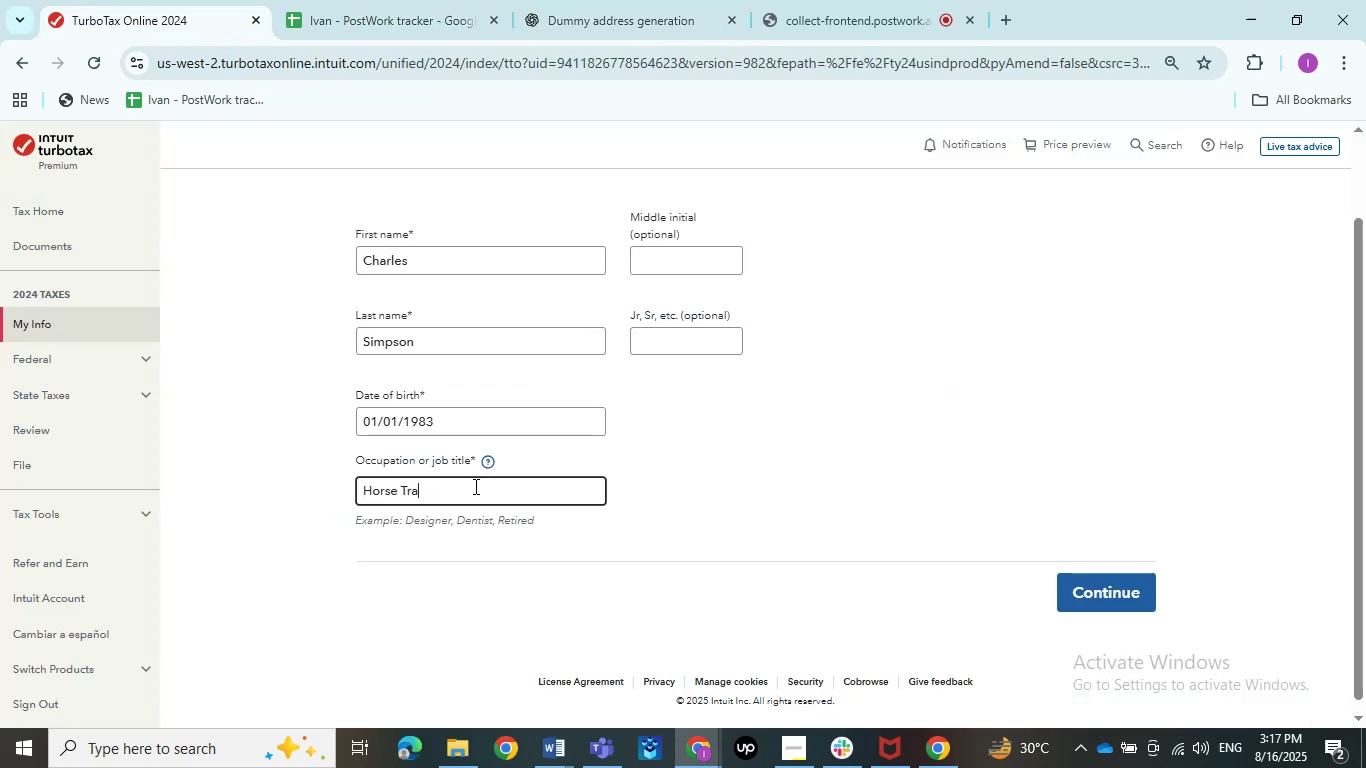 
key(Backspace)
 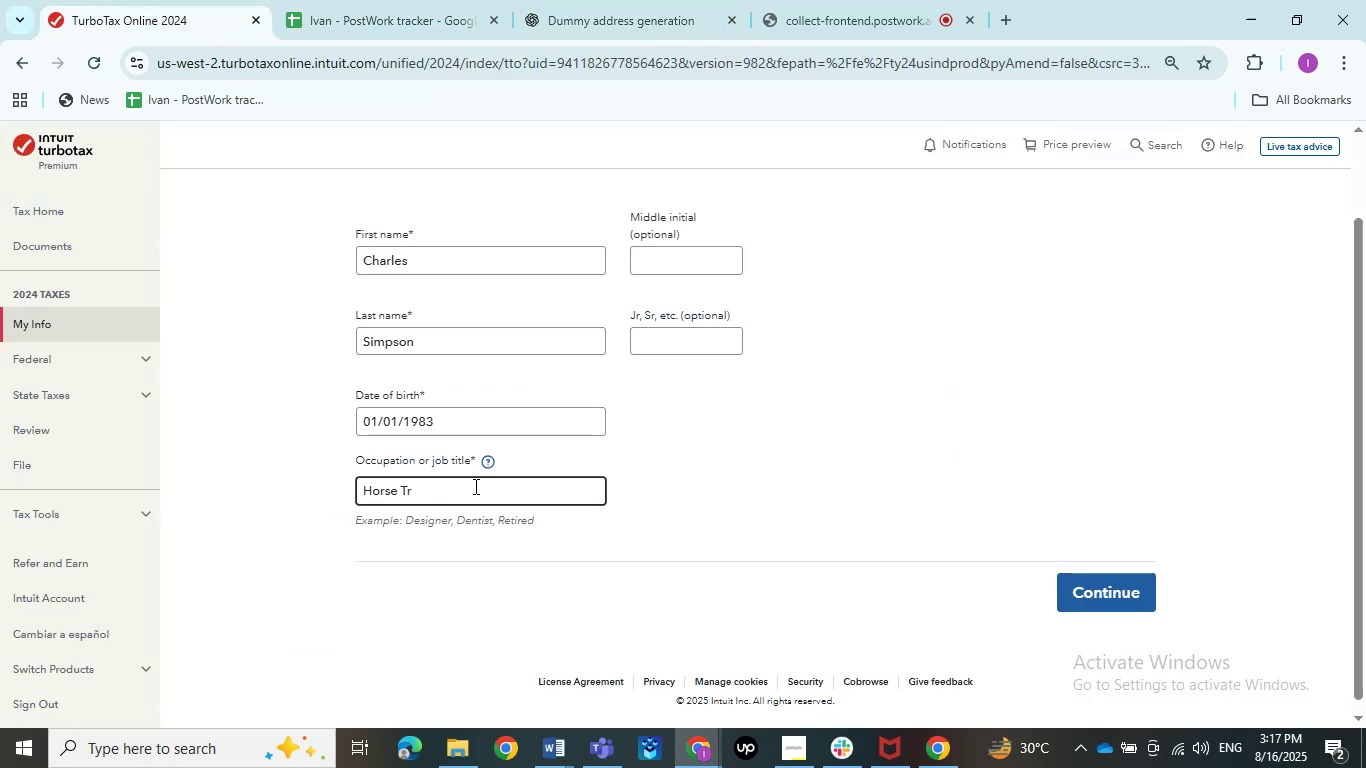 
key(Backspace)
 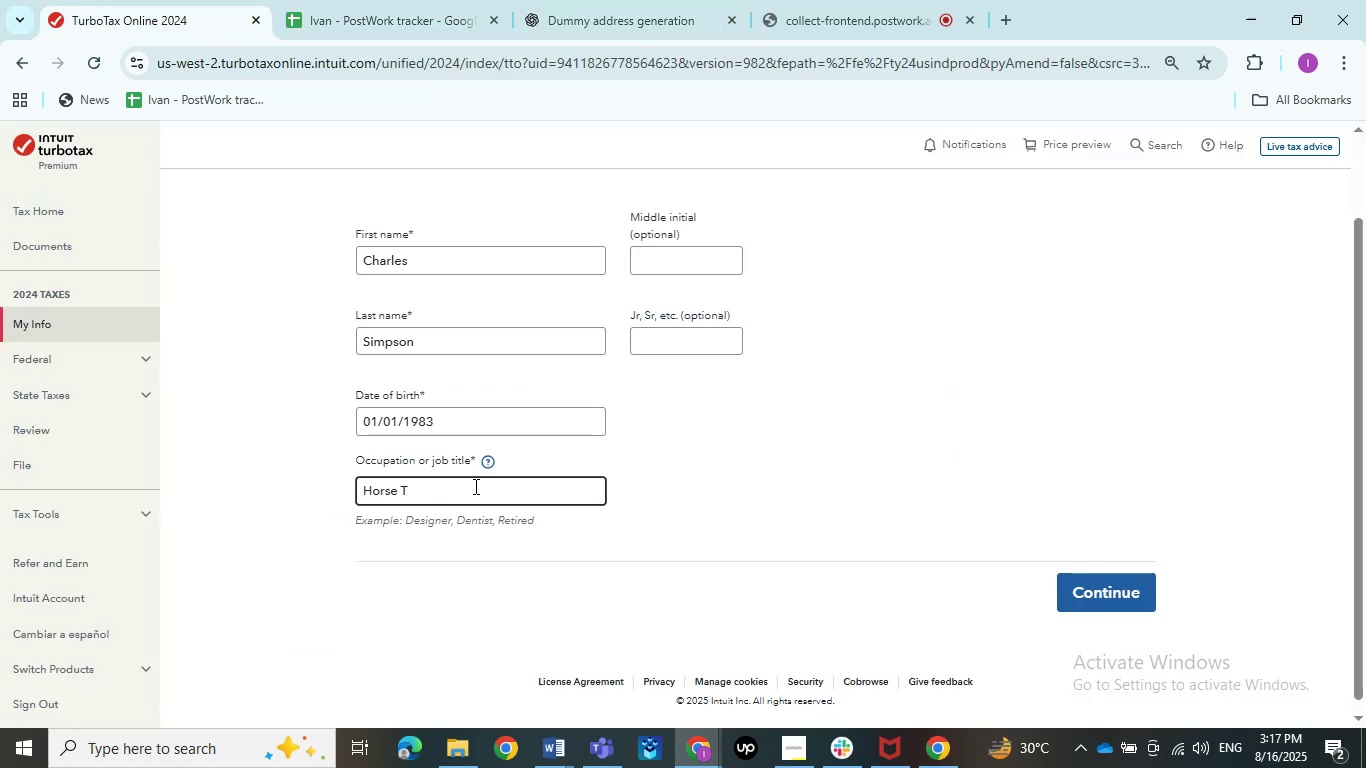 
key(Backspace)
 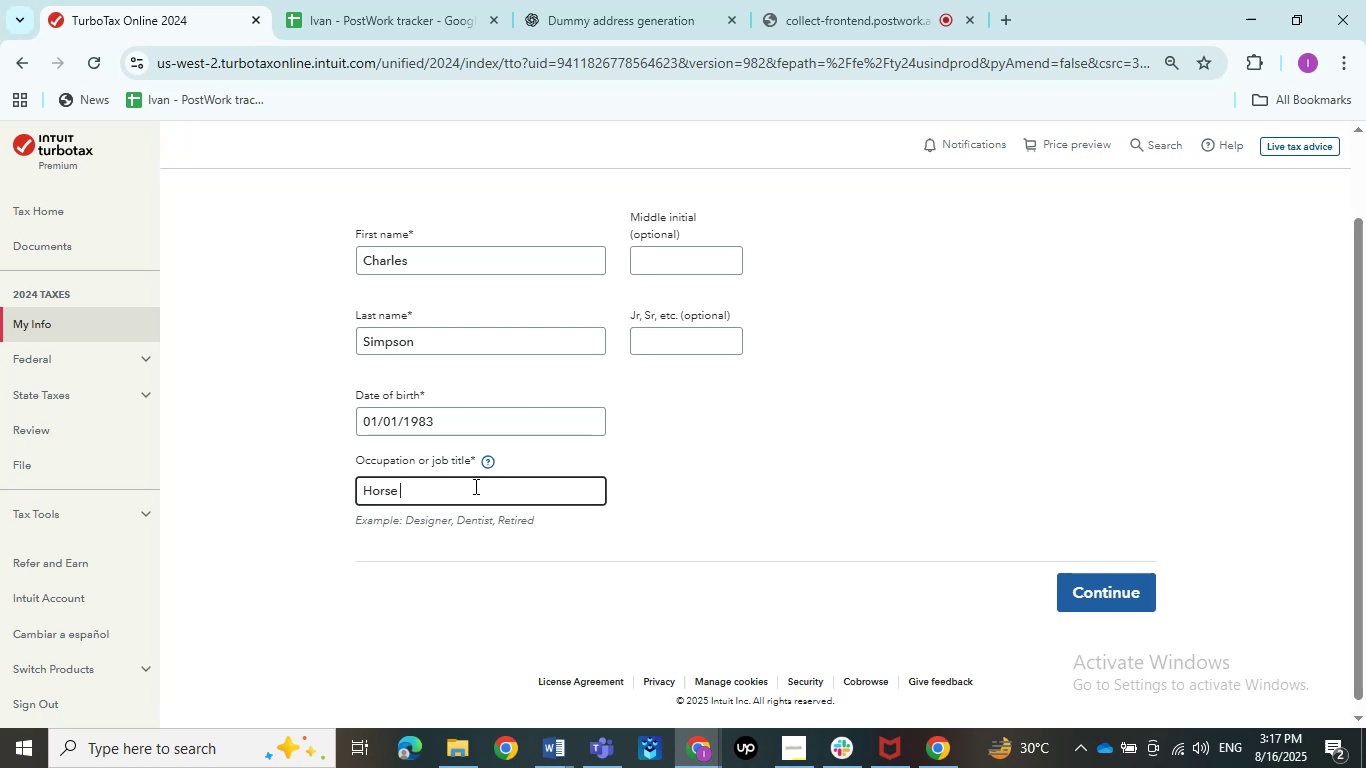 
key(Backspace)
 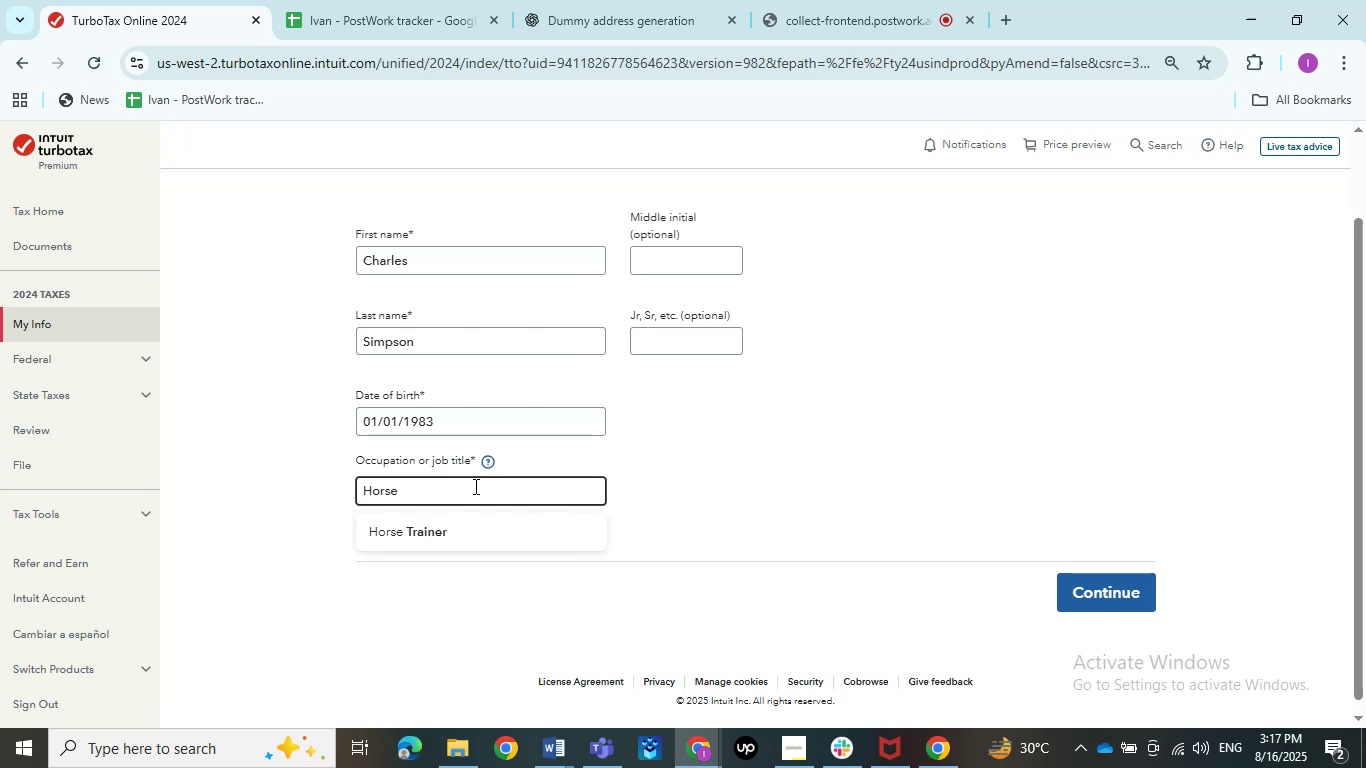 
key(Backspace)
 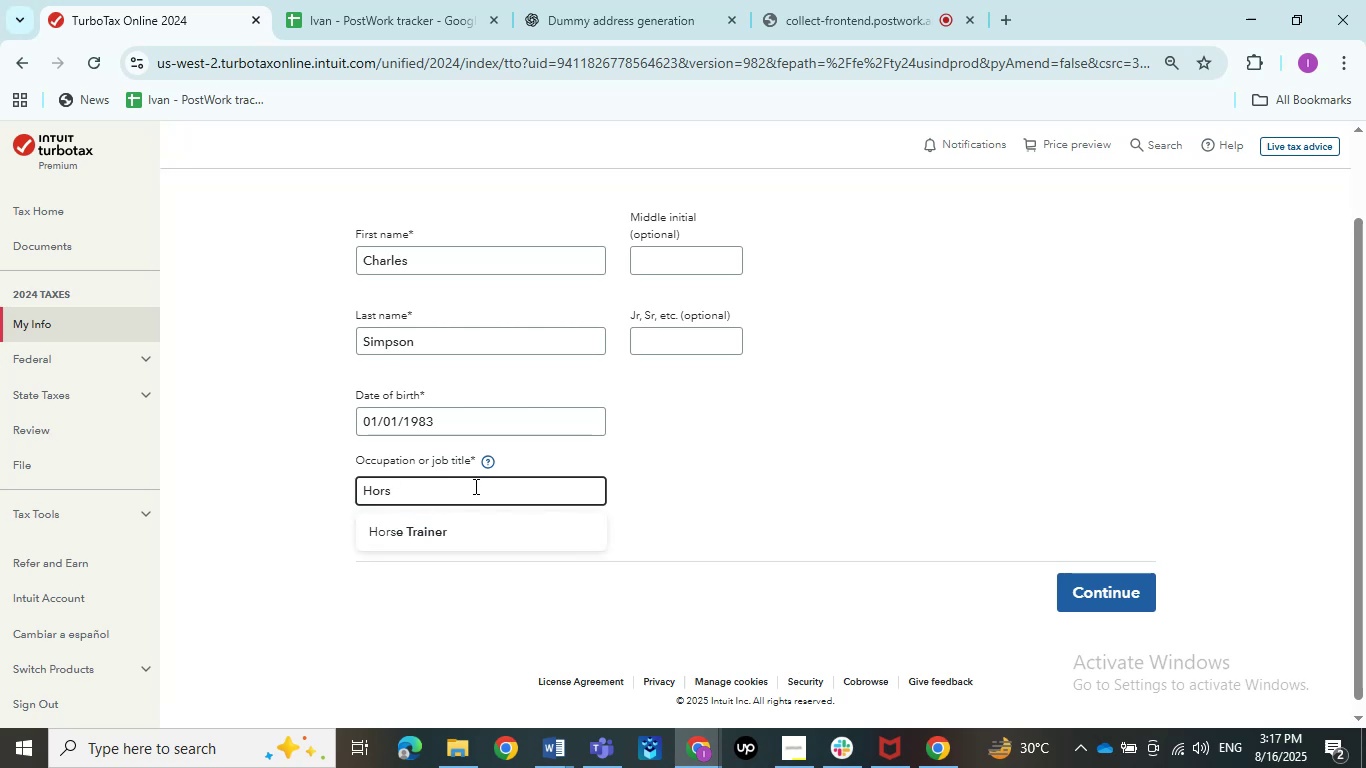 
key(E)
 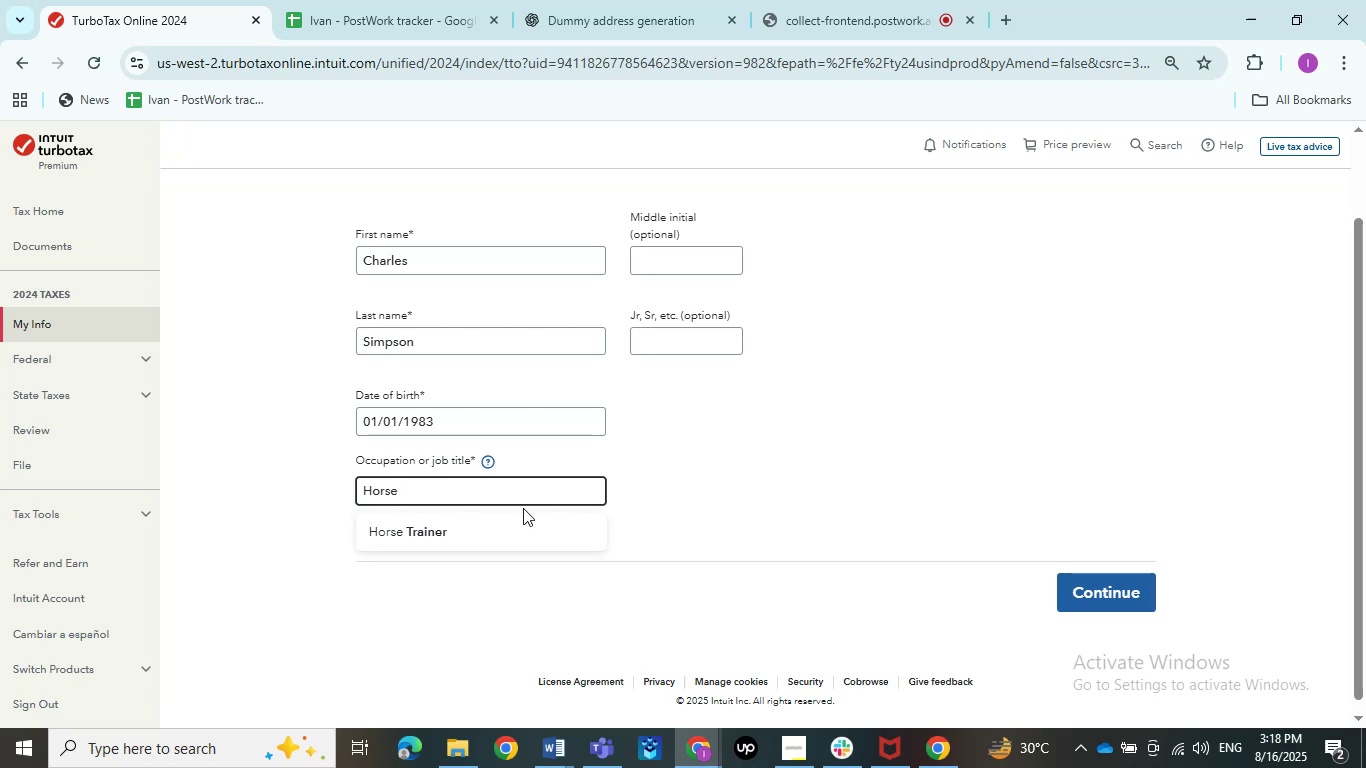 
left_click([568, 527])
 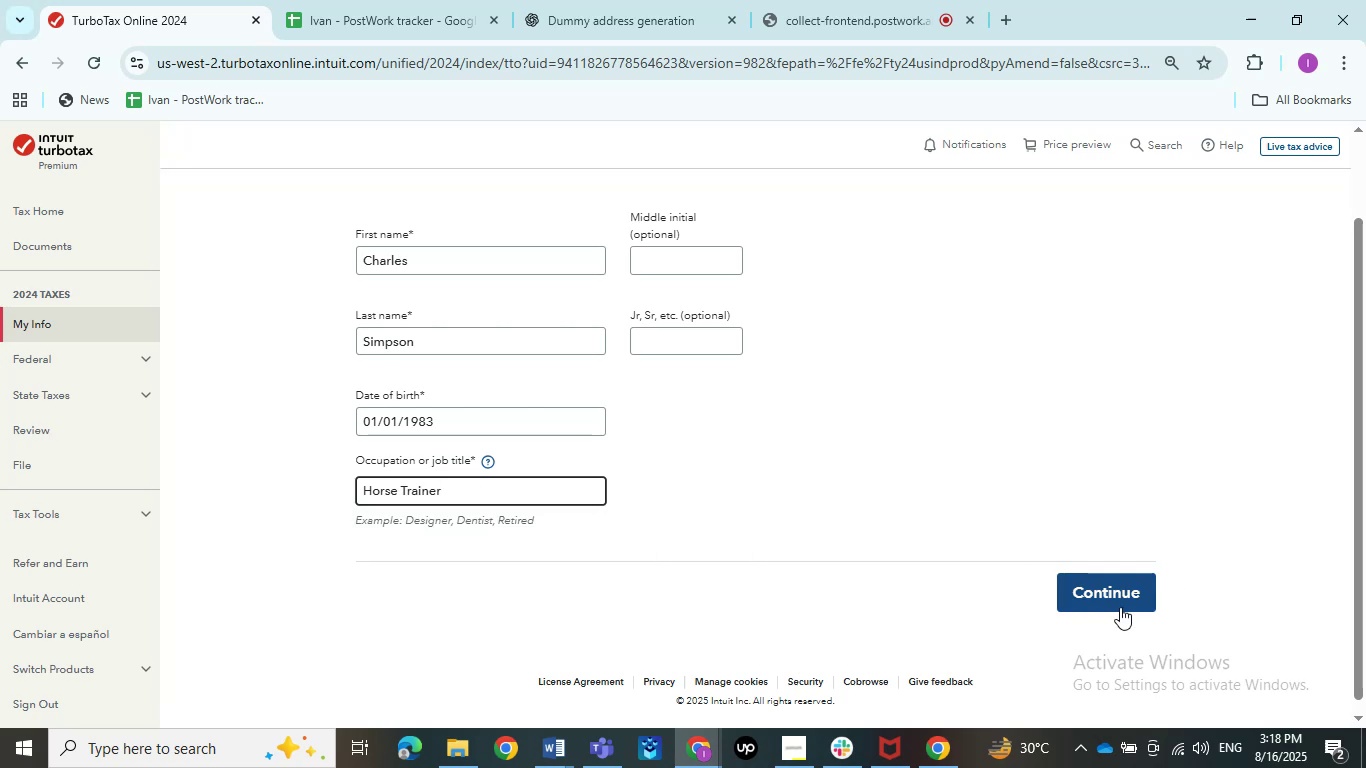 
left_click([1120, 607])
 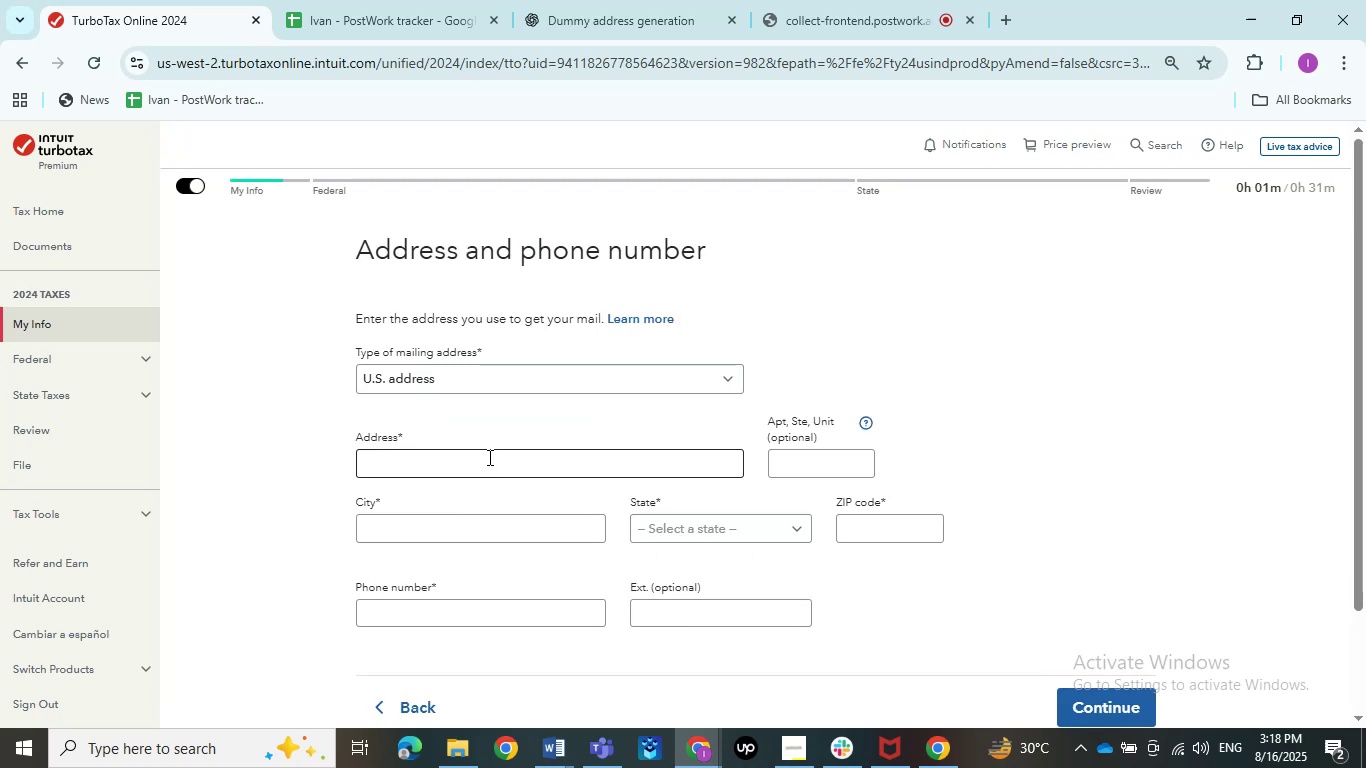 
scroll: coordinate [489, 457], scroll_direction: down, amount: 1.0
 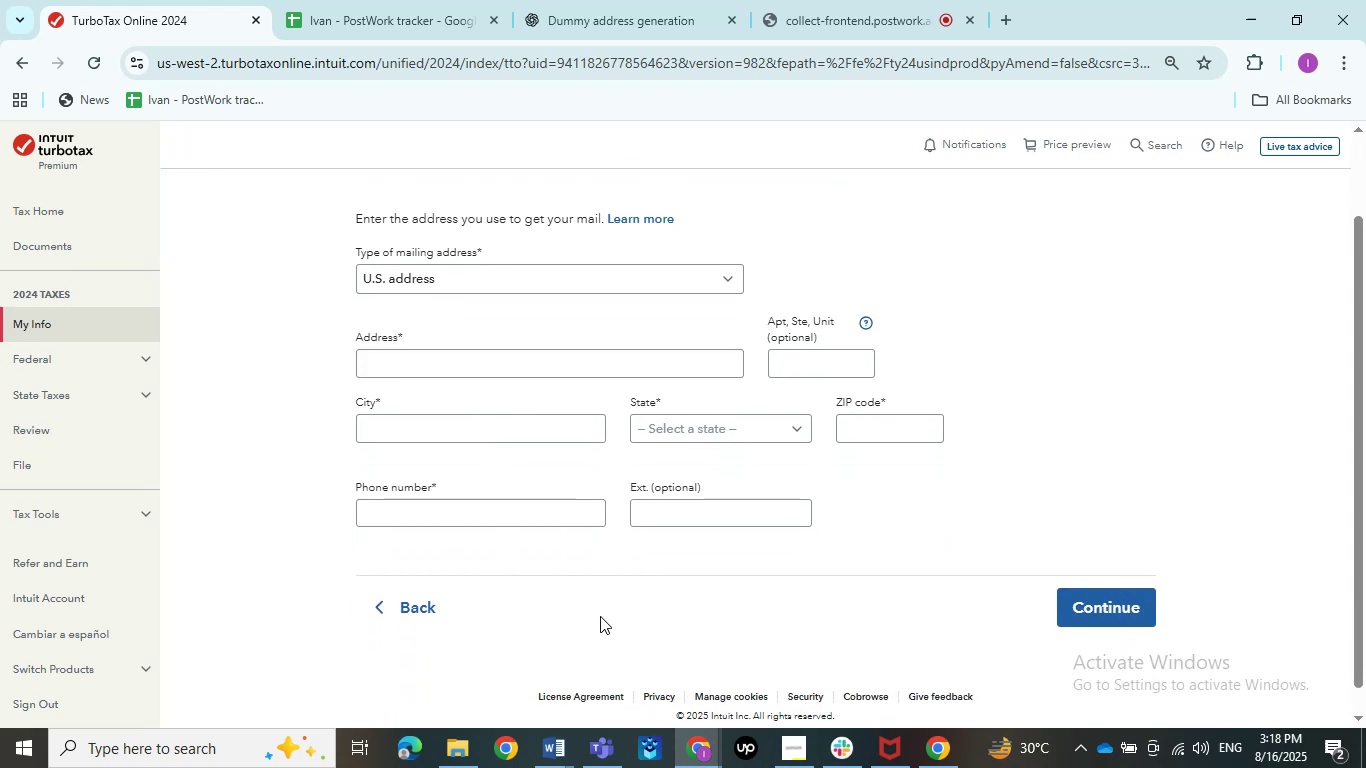 
left_click([548, 757])
 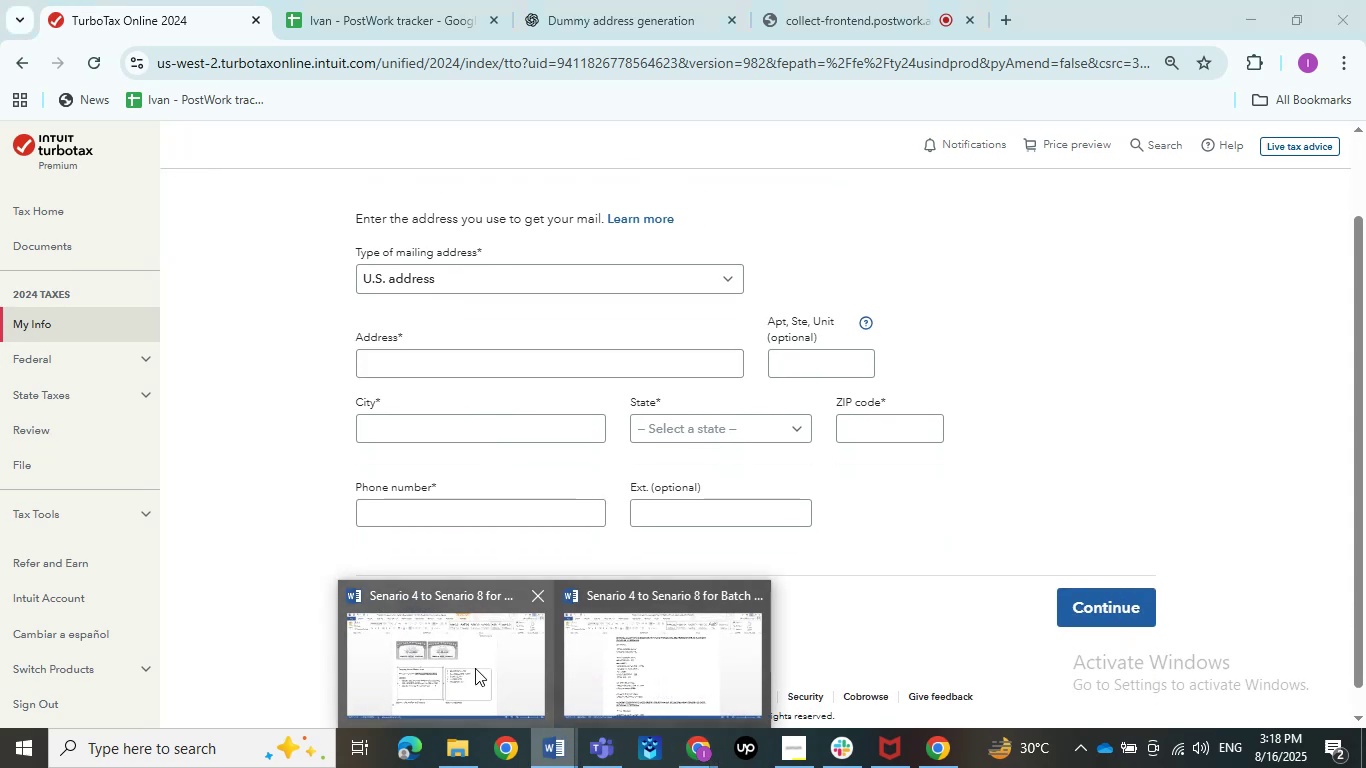 
left_click([437, 656])
 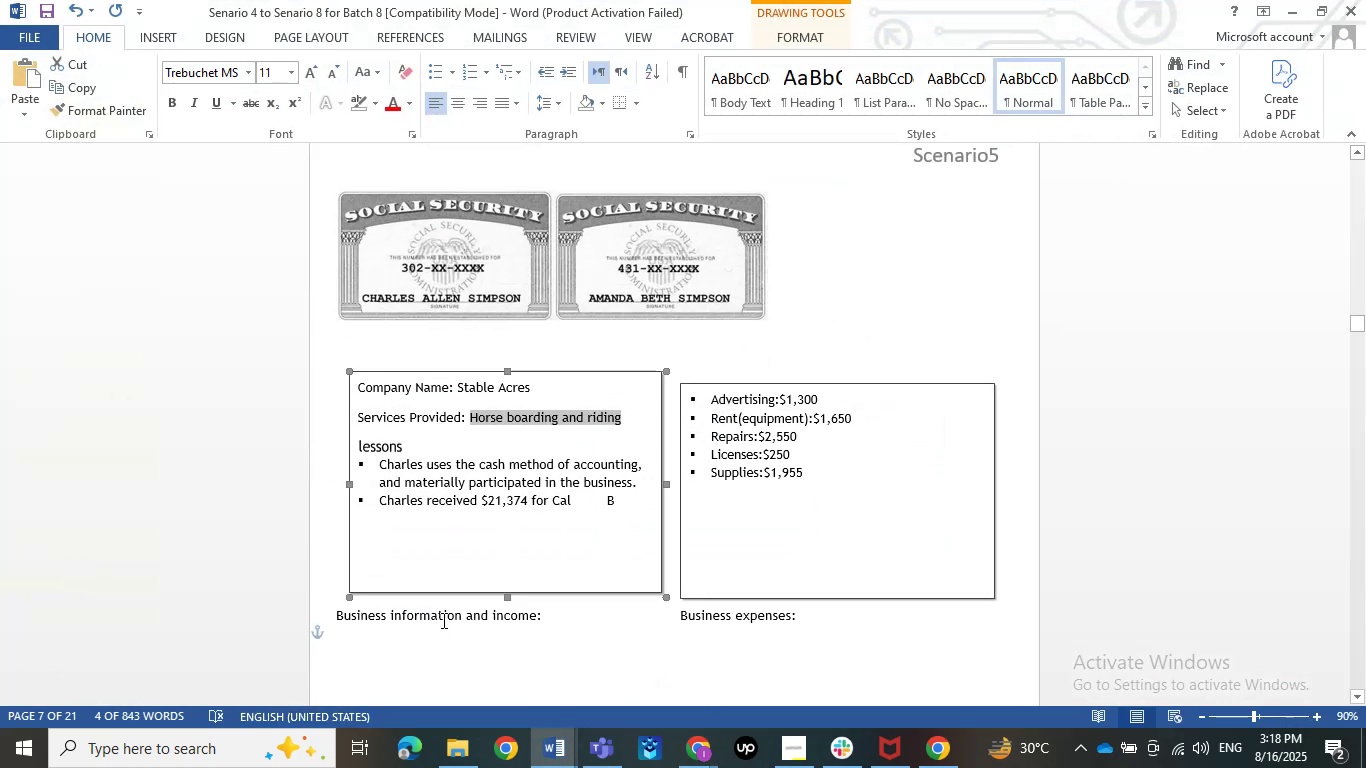 
scroll: coordinate [438, 566], scroll_direction: up, amount: 19.0
 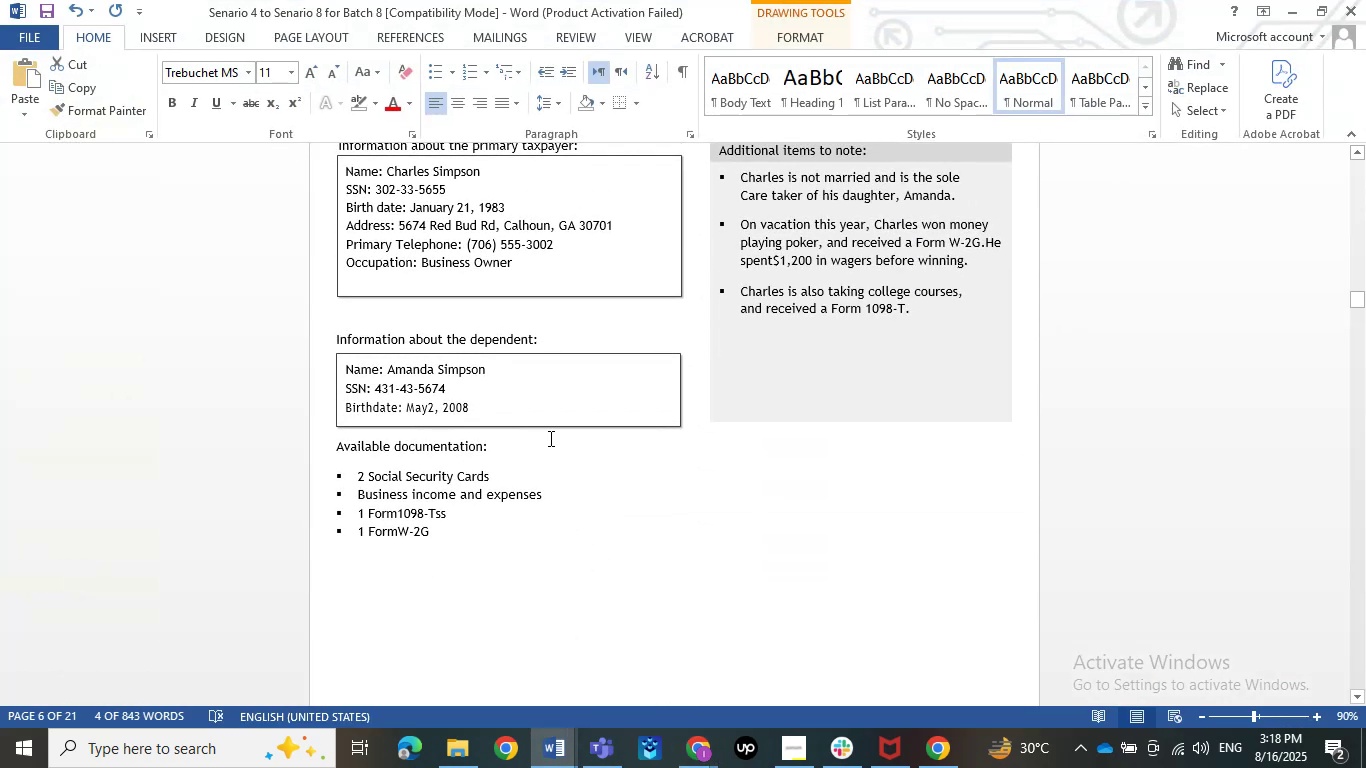 
scroll: coordinate [587, 483], scroll_direction: down, amount: 22.0
 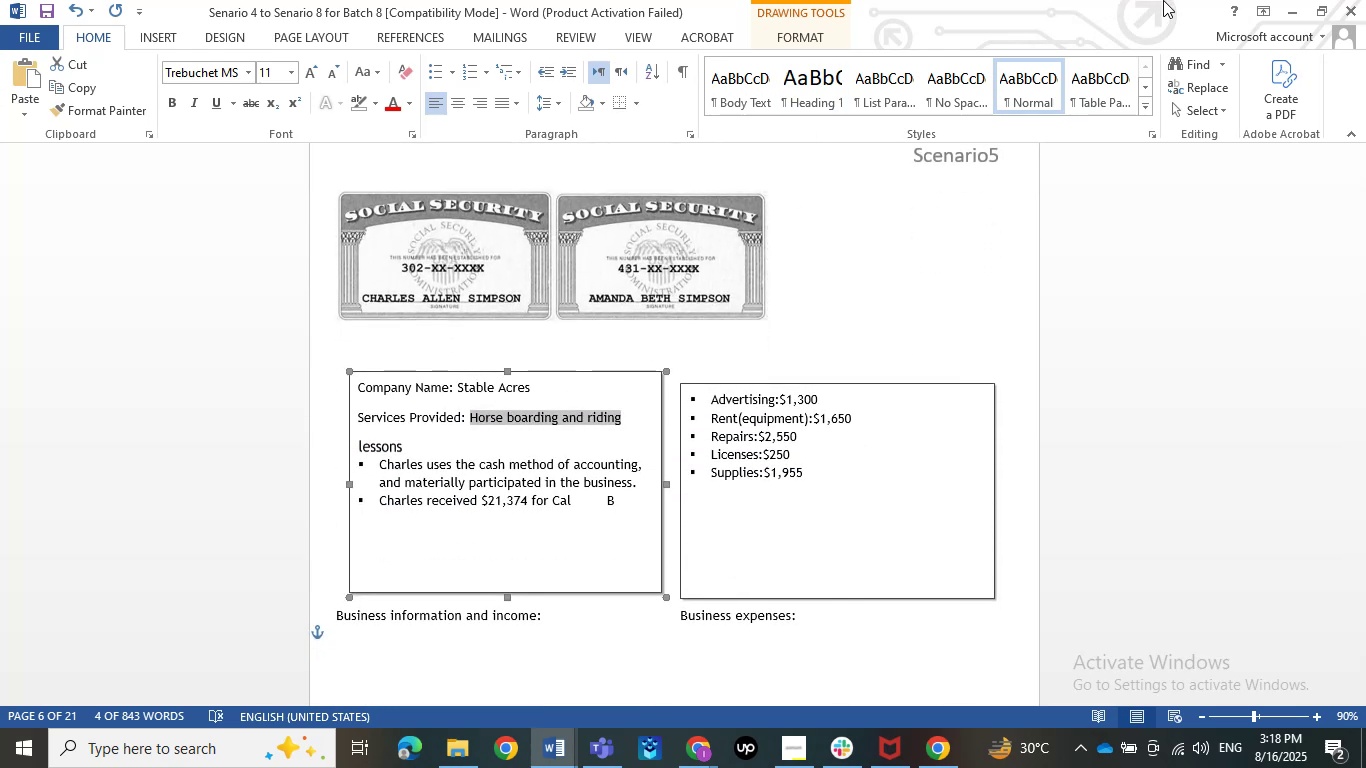 
left_click([1298, 0])
 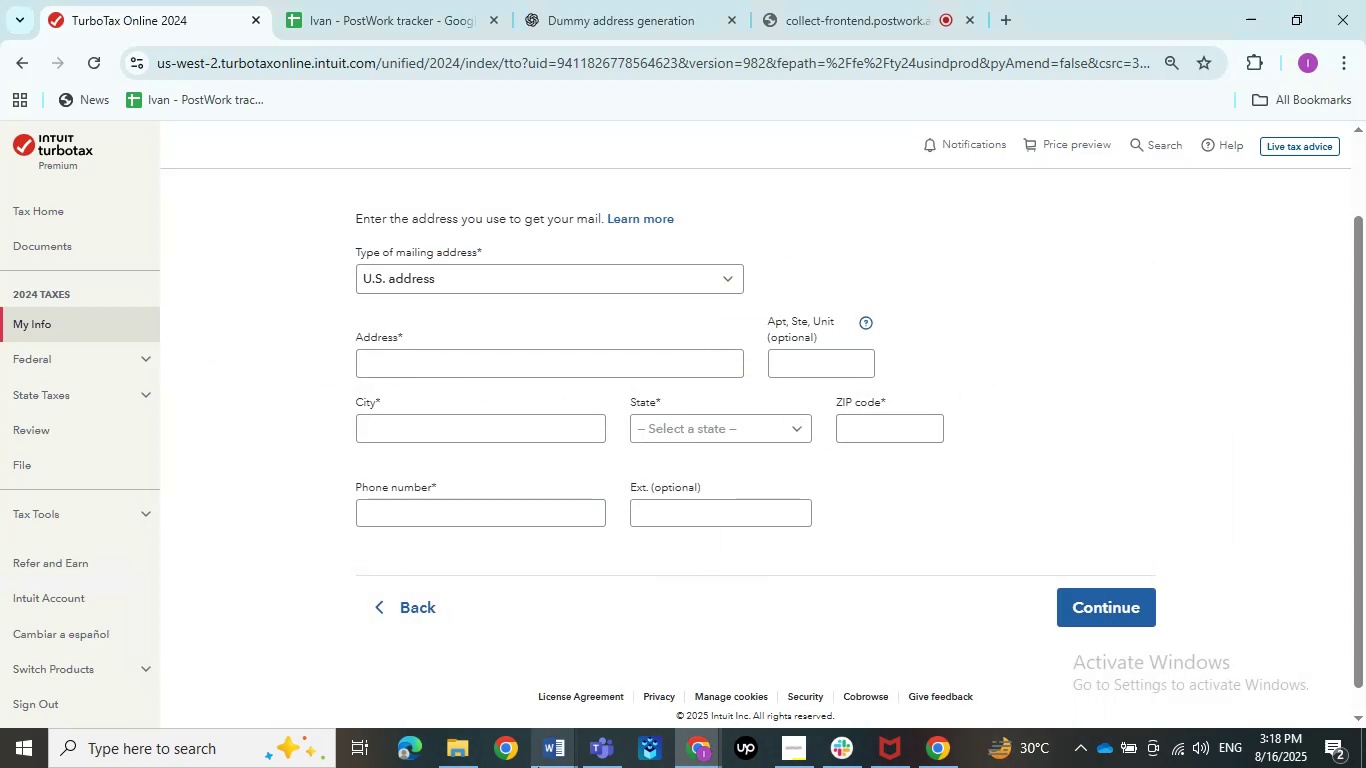 
double_click([444, 659])
 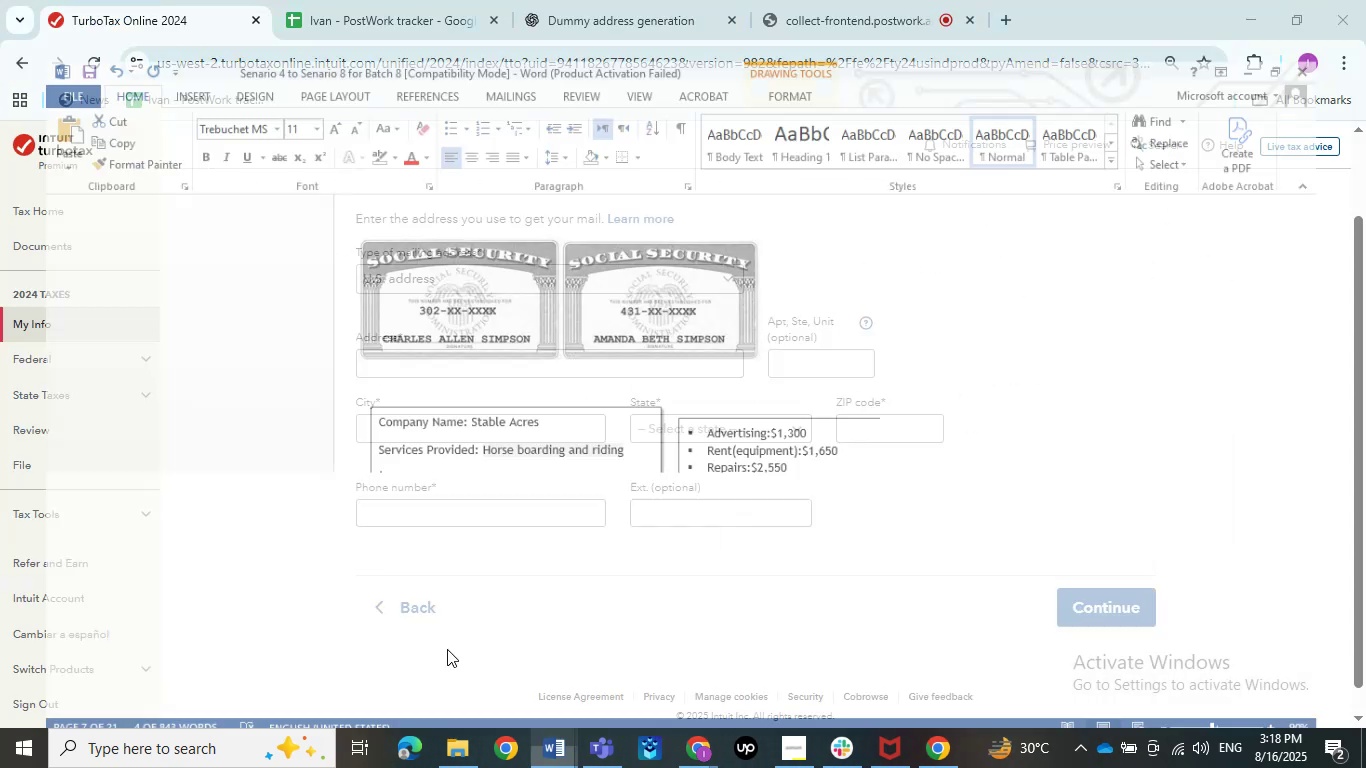 
scroll: coordinate [447, 649], scroll_direction: up, amount: 30.0
 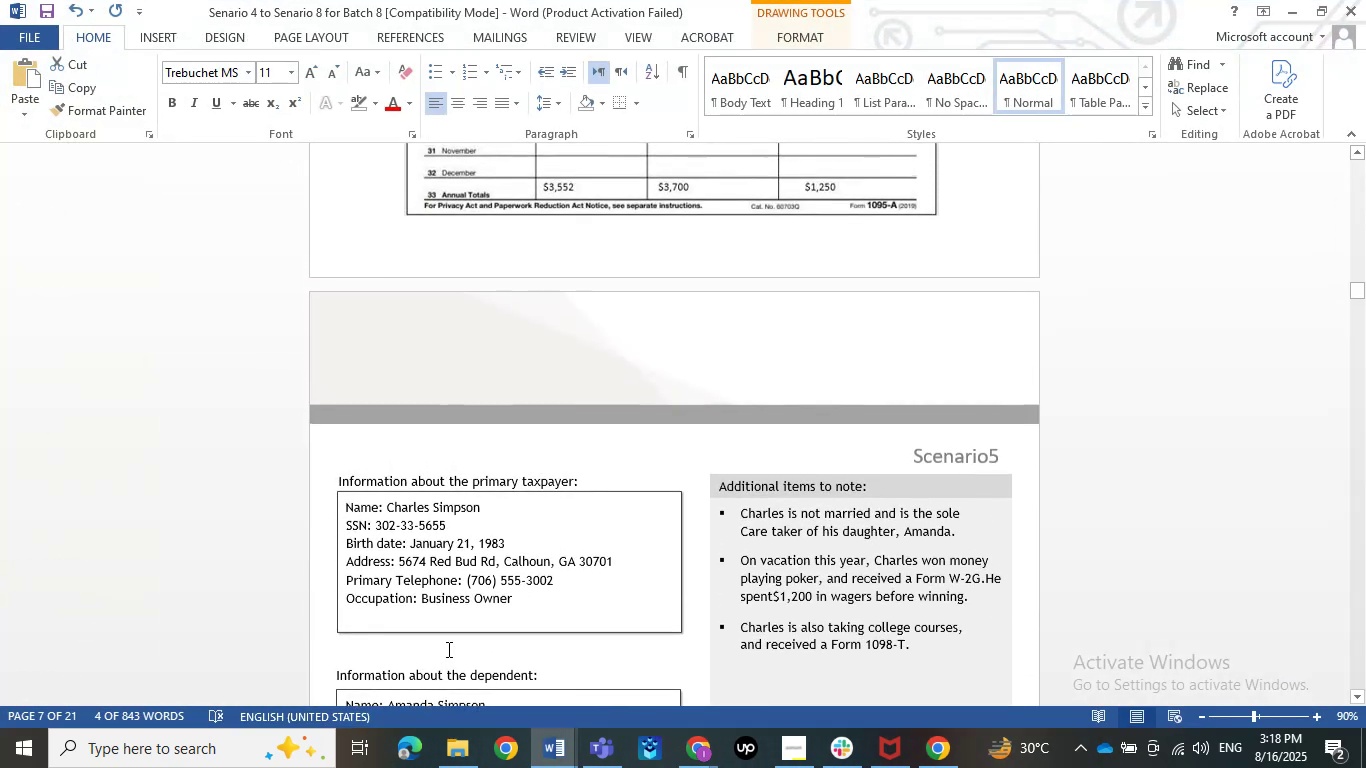 
scroll: coordinate [420, 515], scroll_direction: down, amount: 7.0
 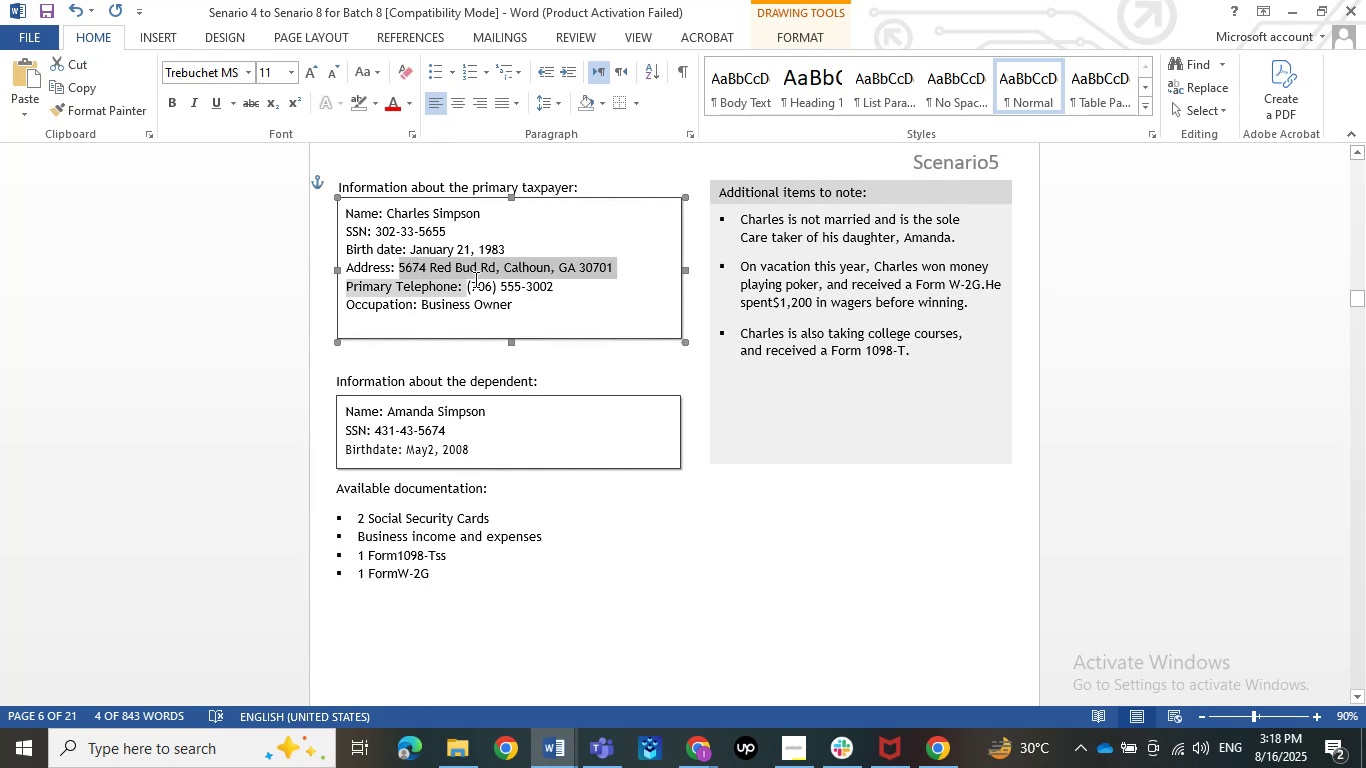 
key(Control+C)
 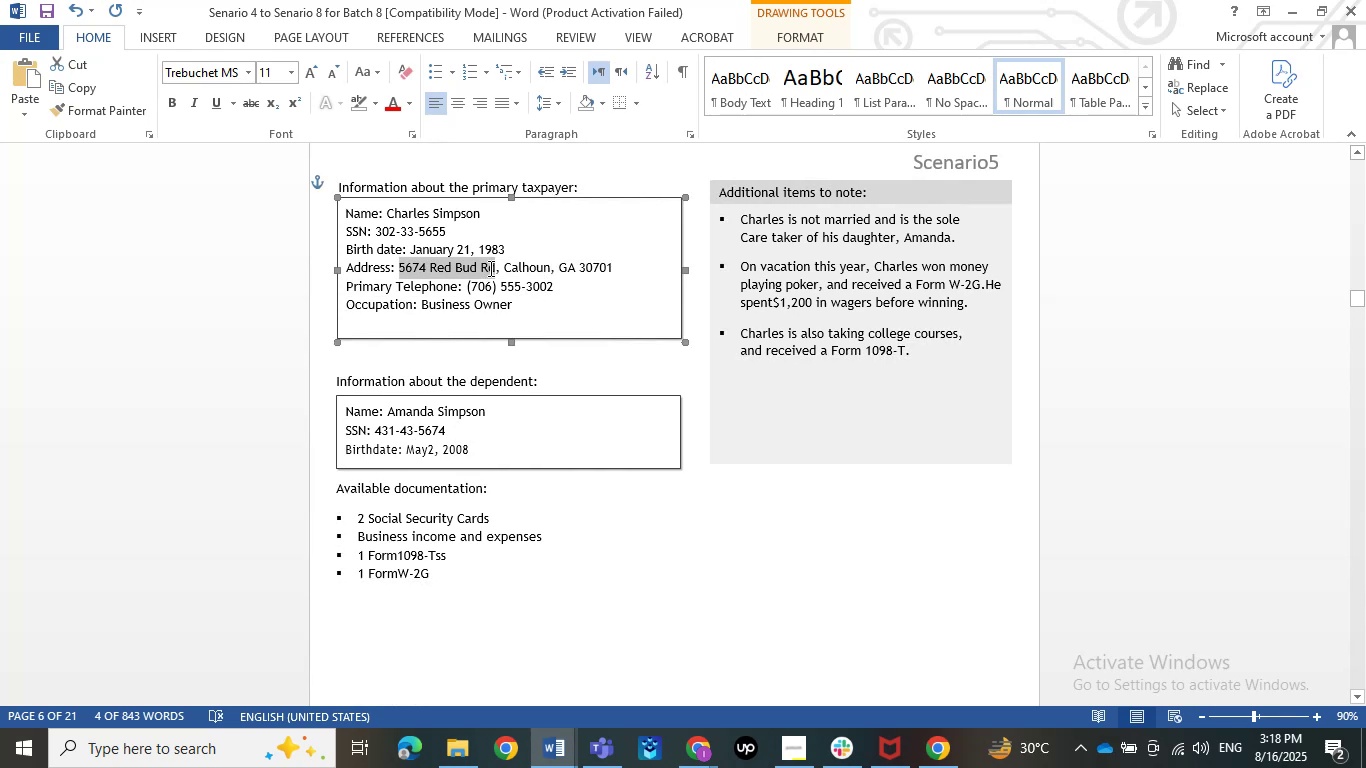 
key(Control+C)
 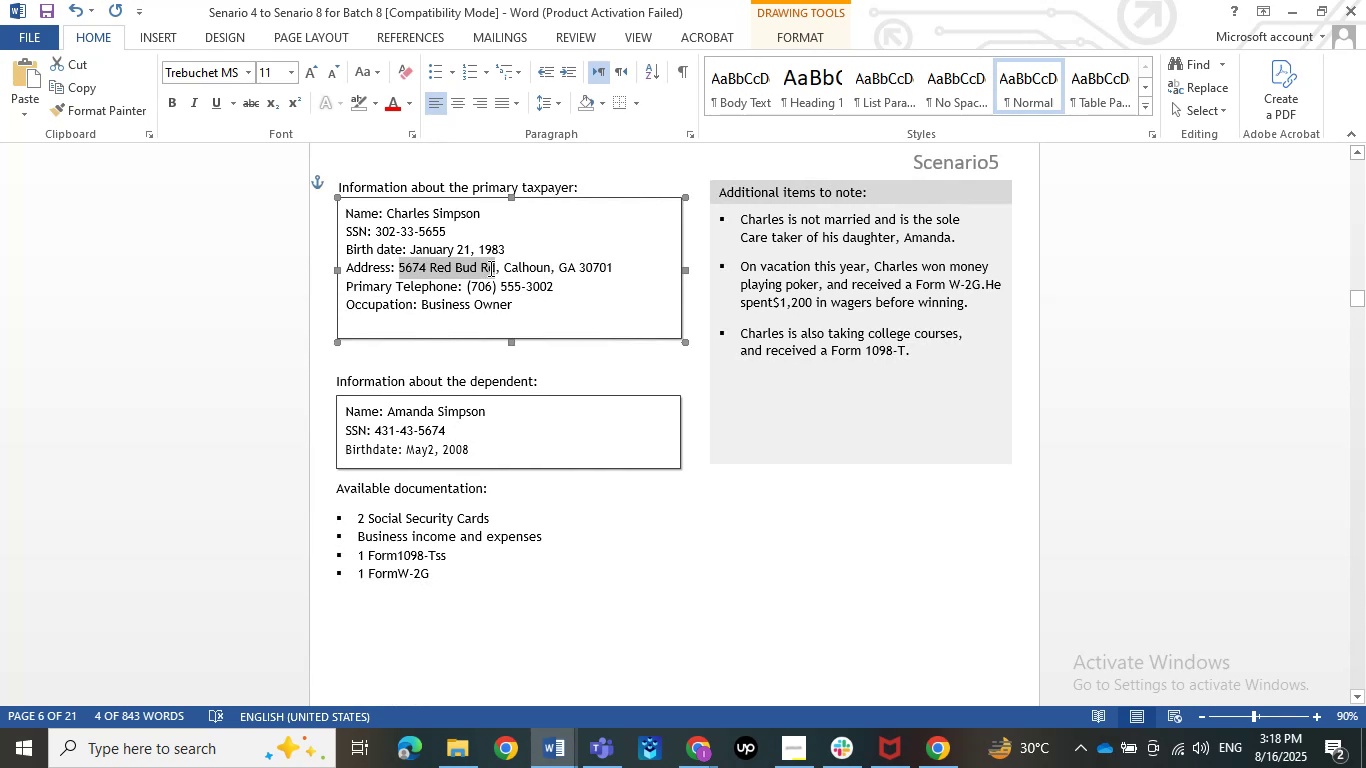 
key(Control+C)
 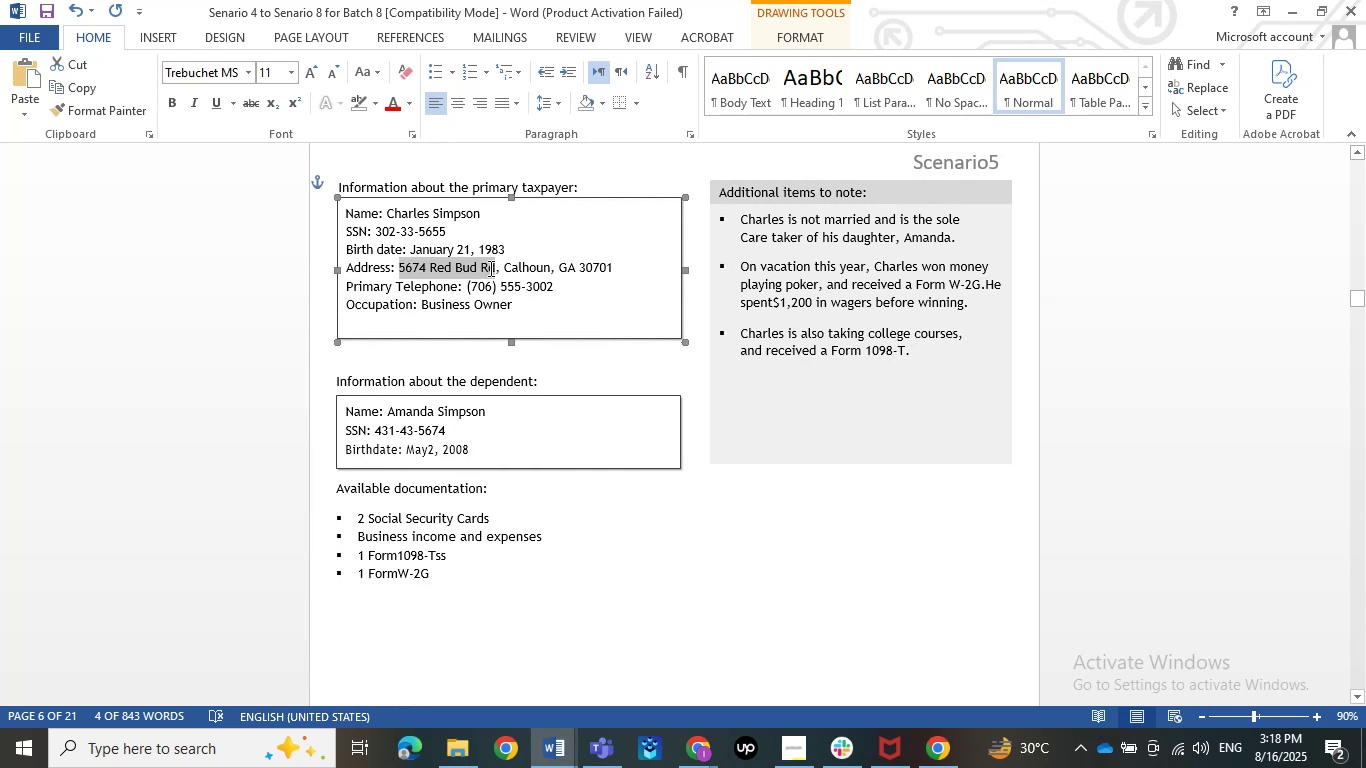 
key(Control+C)
 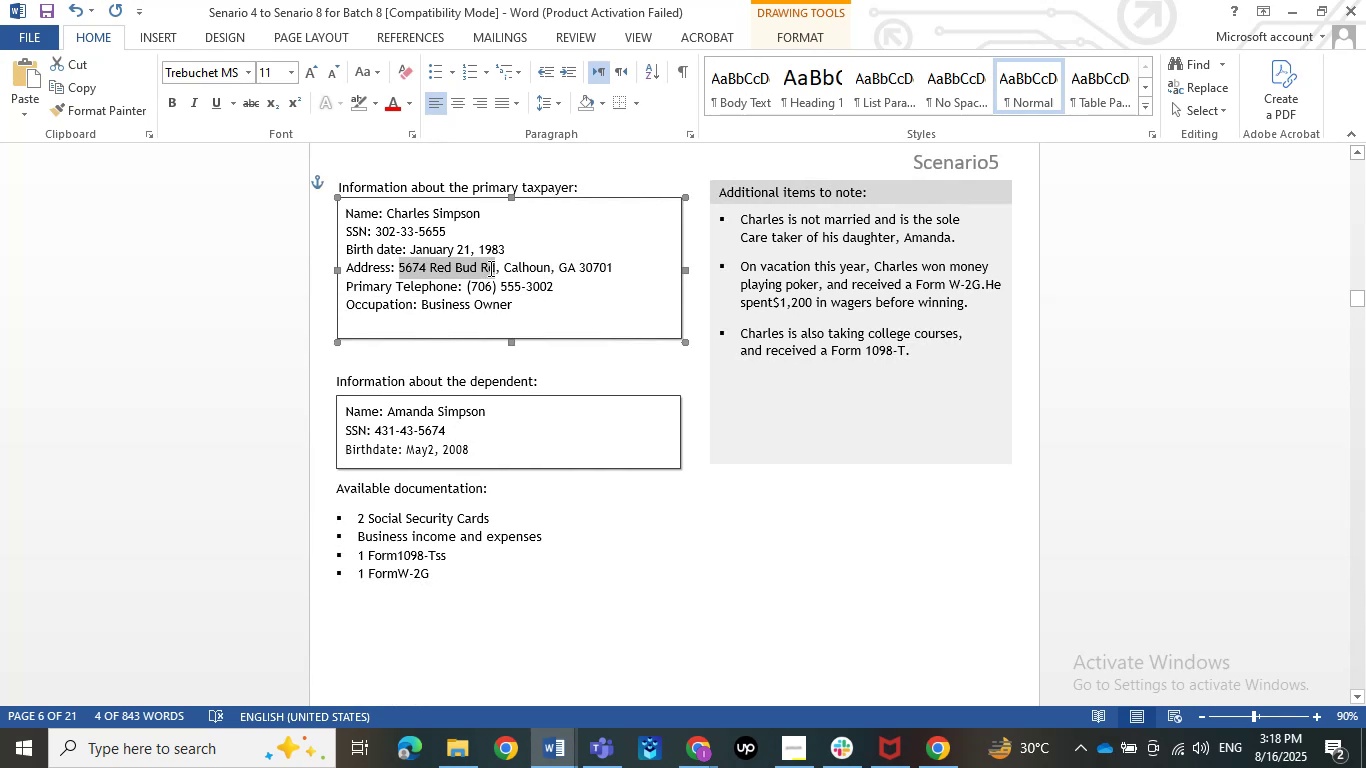 
key(Control+C)
 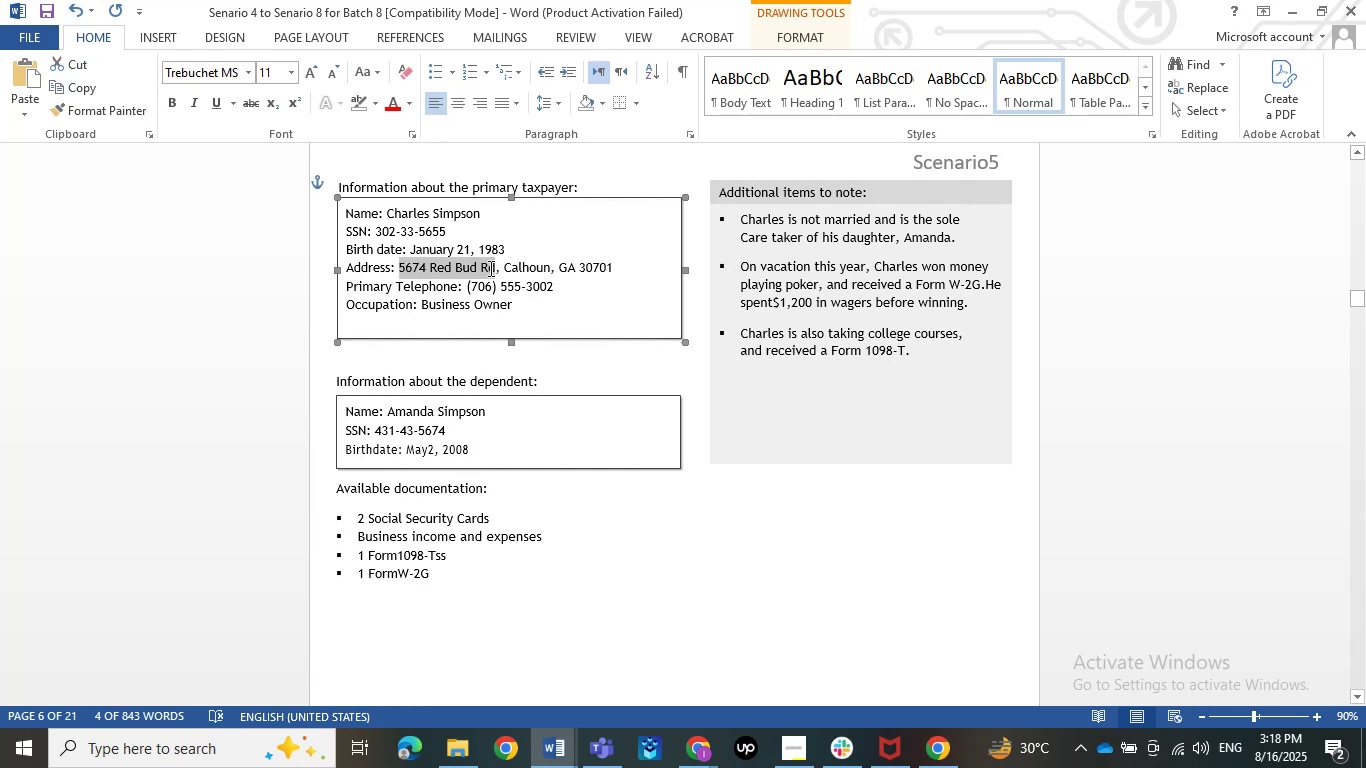 
key(Control+C)
 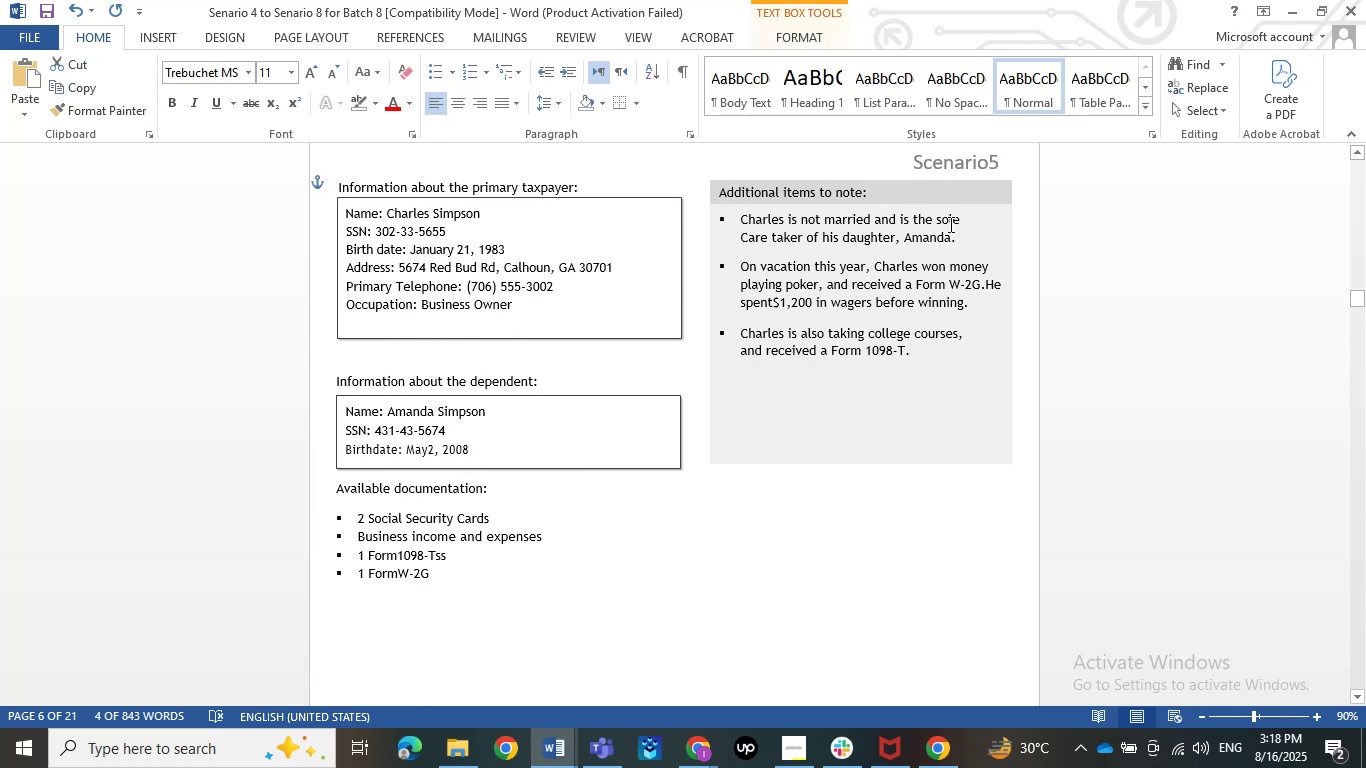 
left_click([1295, 11])
 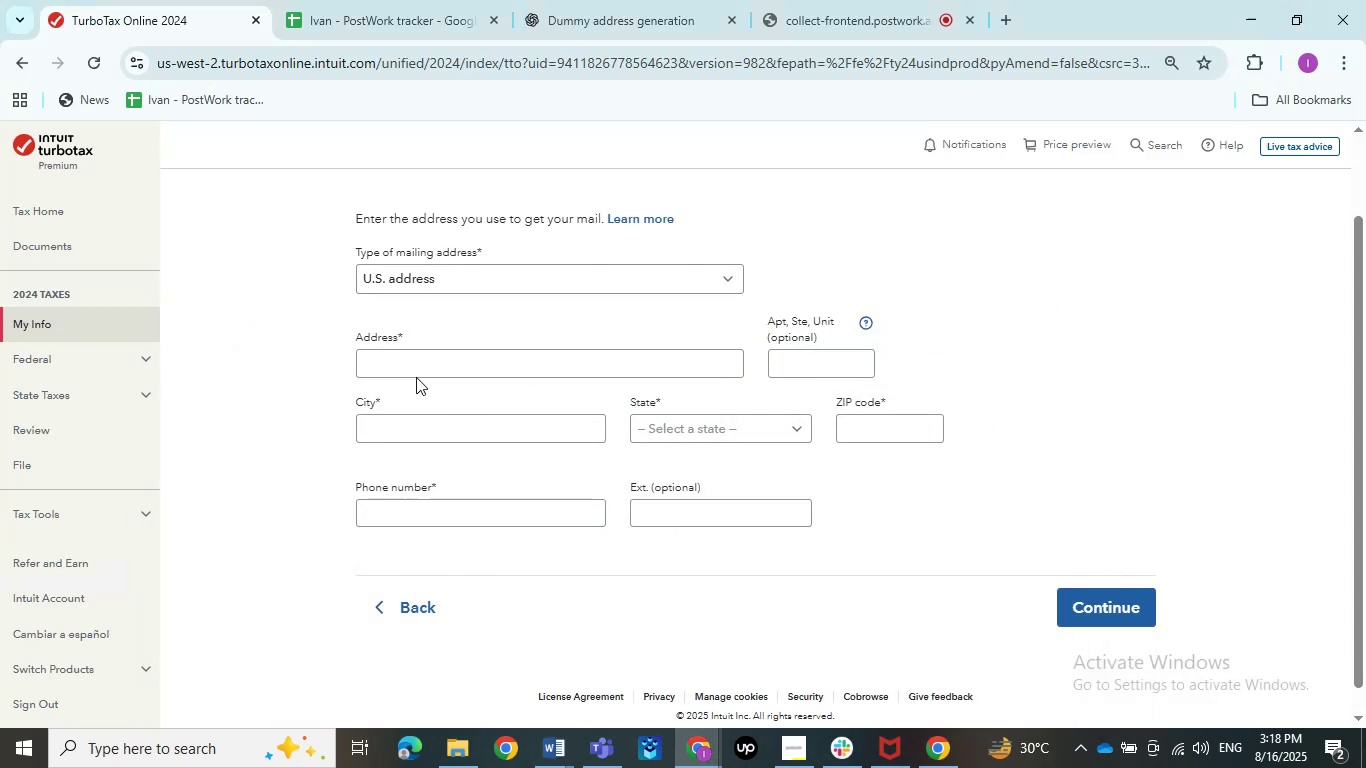 
left_click([416, 367])
 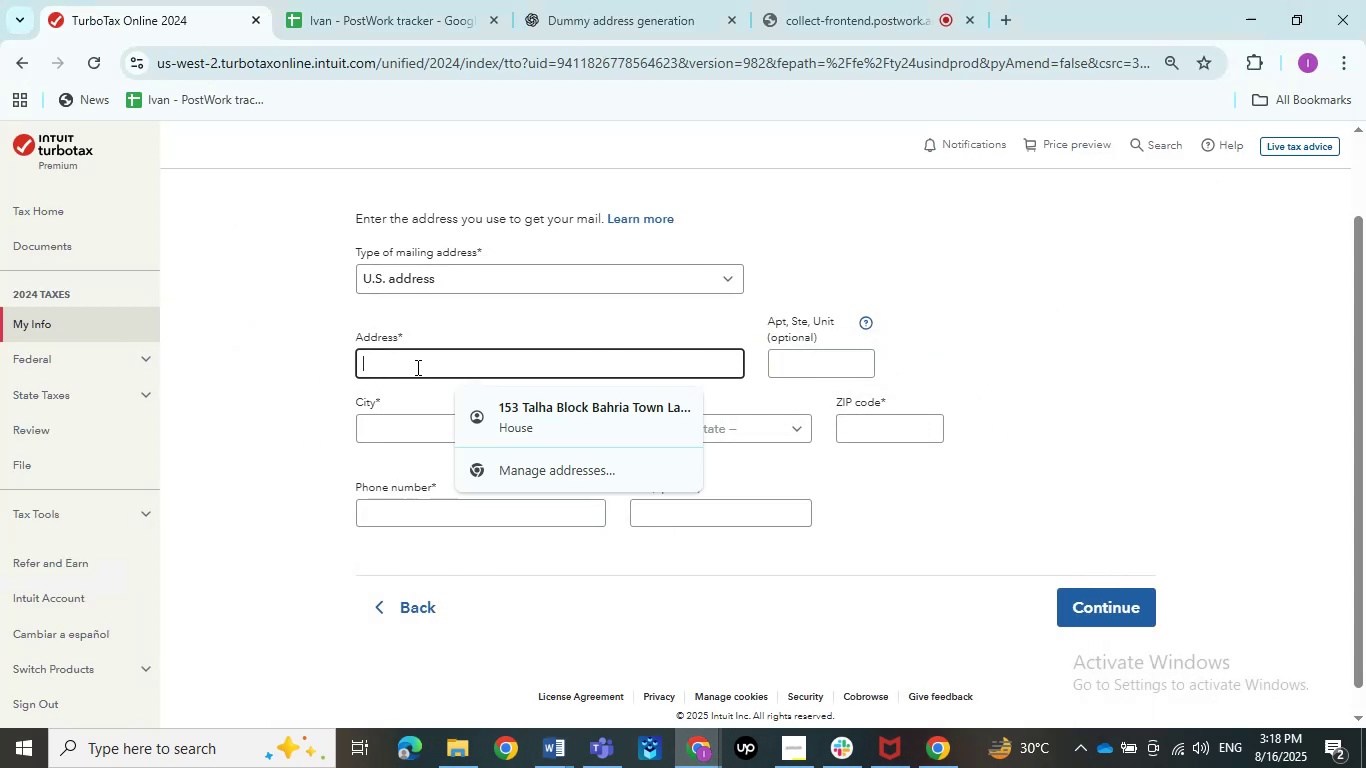 
key(Control+V)
 